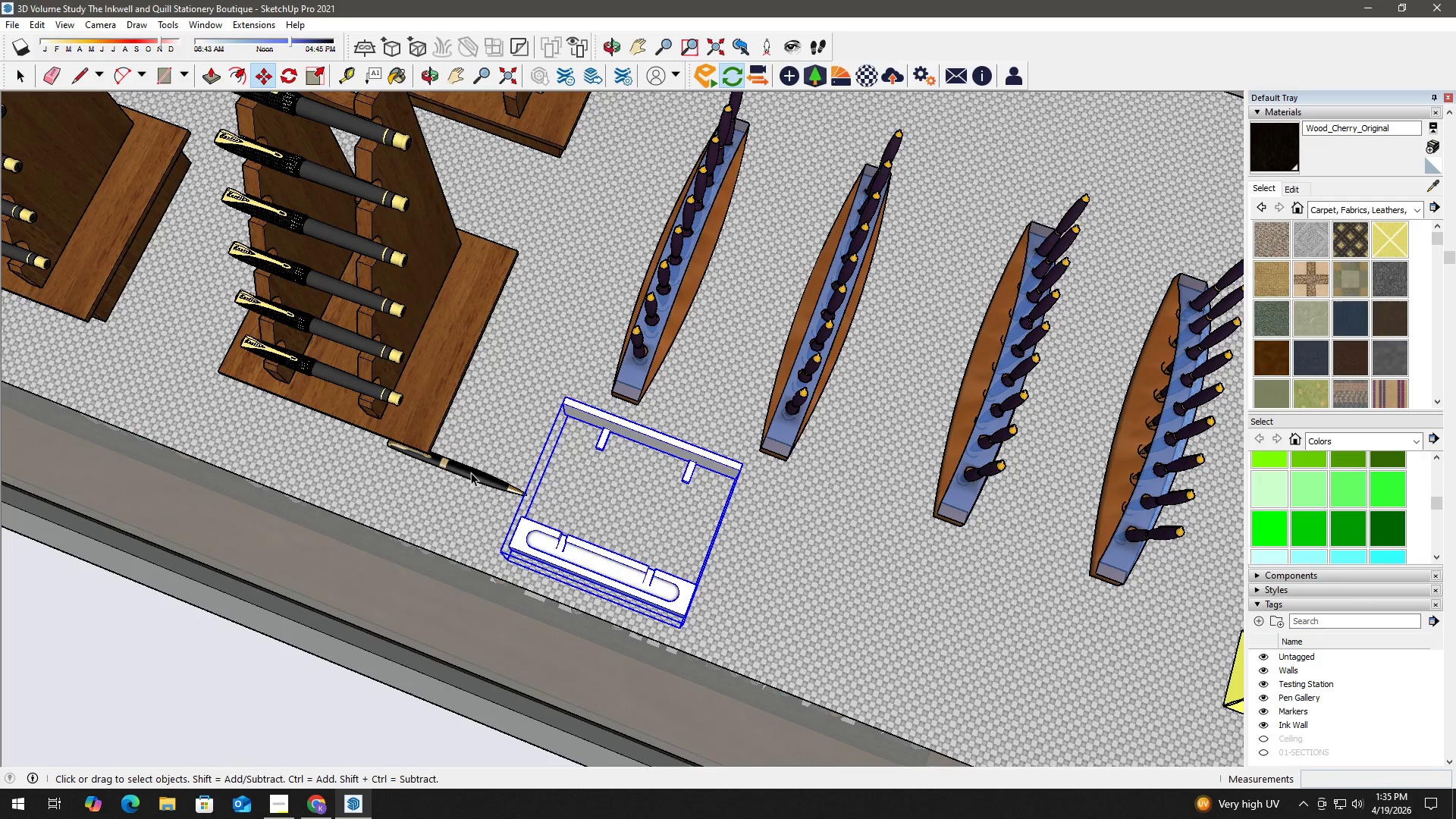 
left_click([471, 472])
 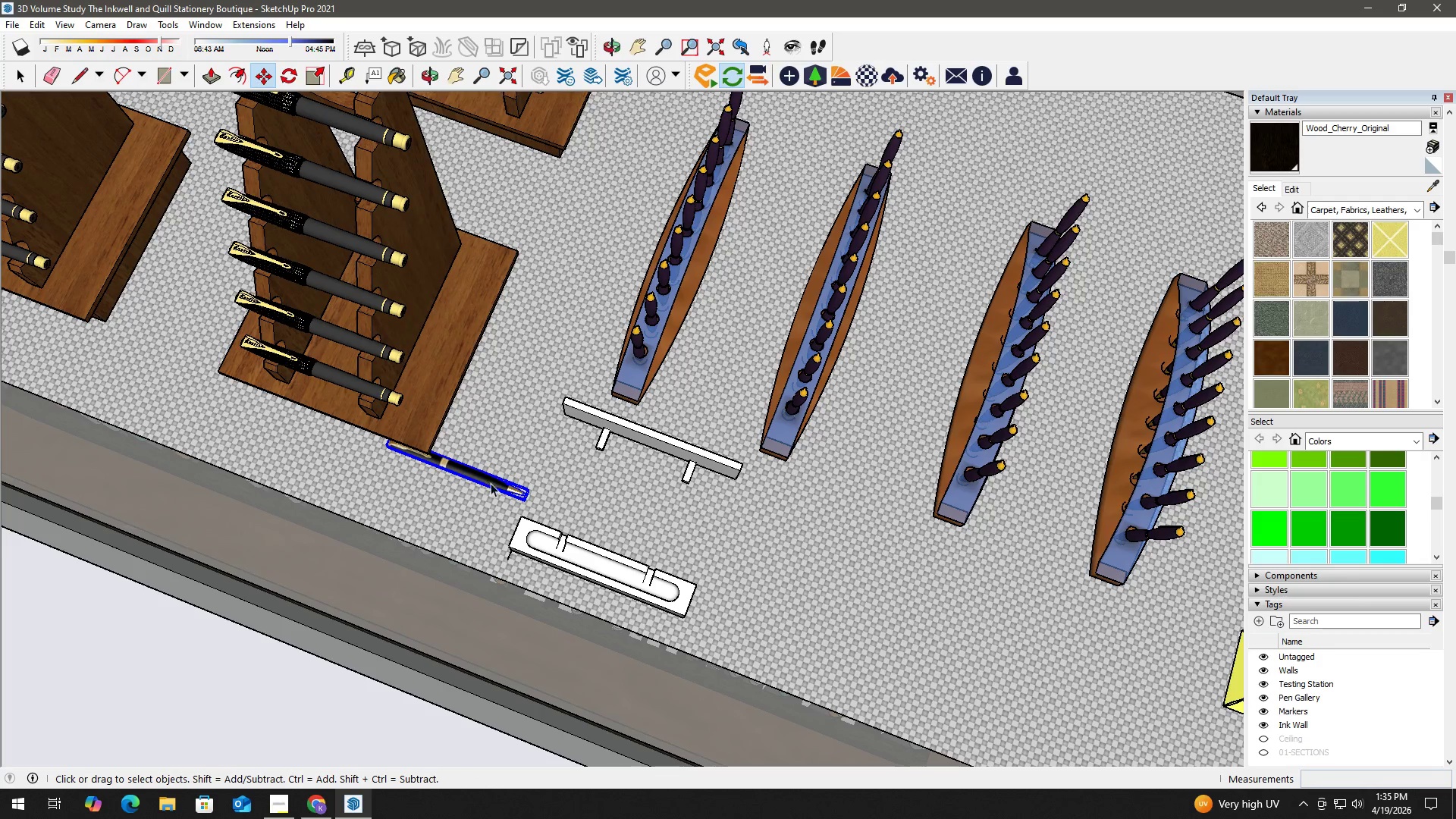 
key(M)
 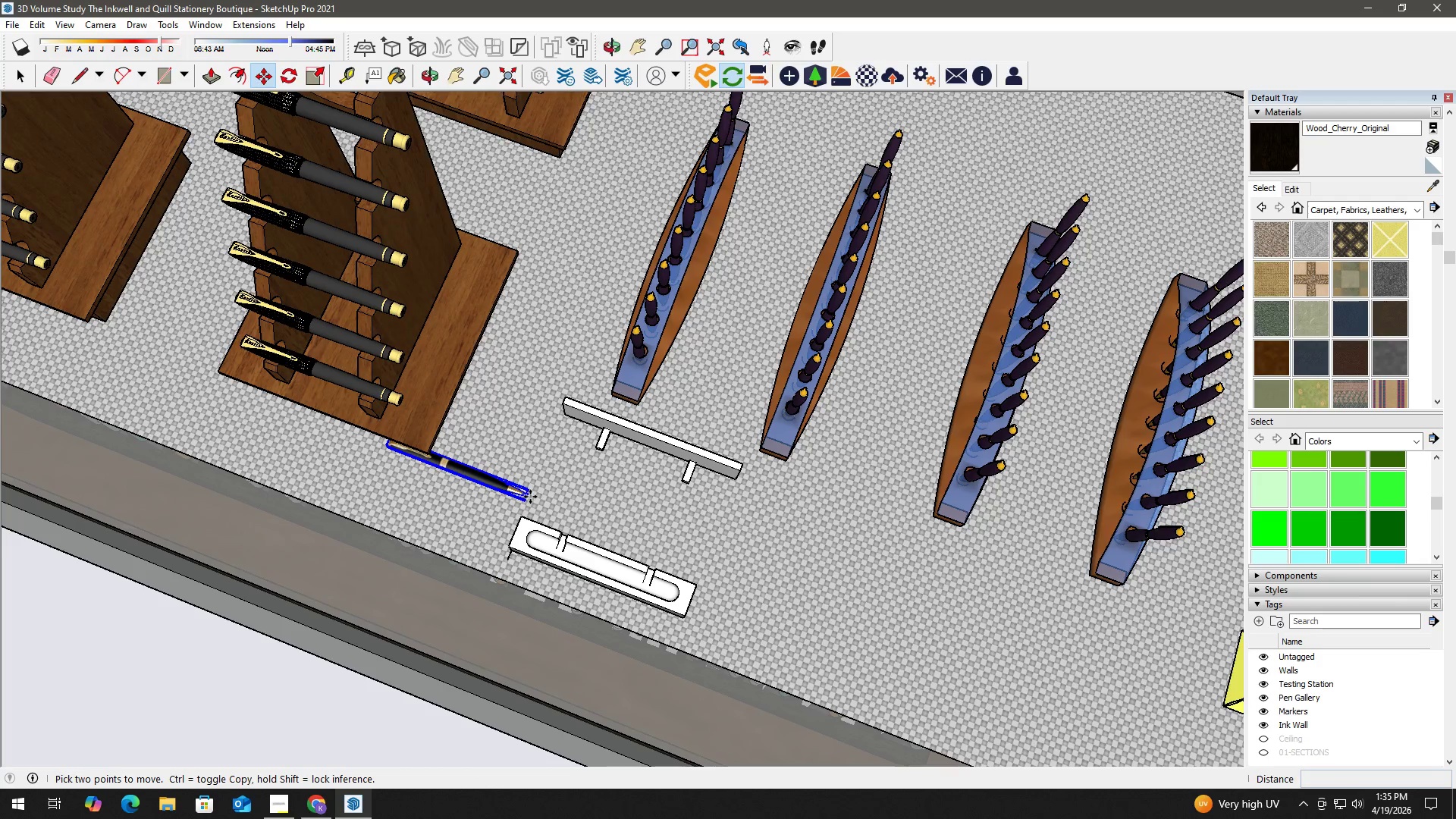 
left_click([527, 494])
 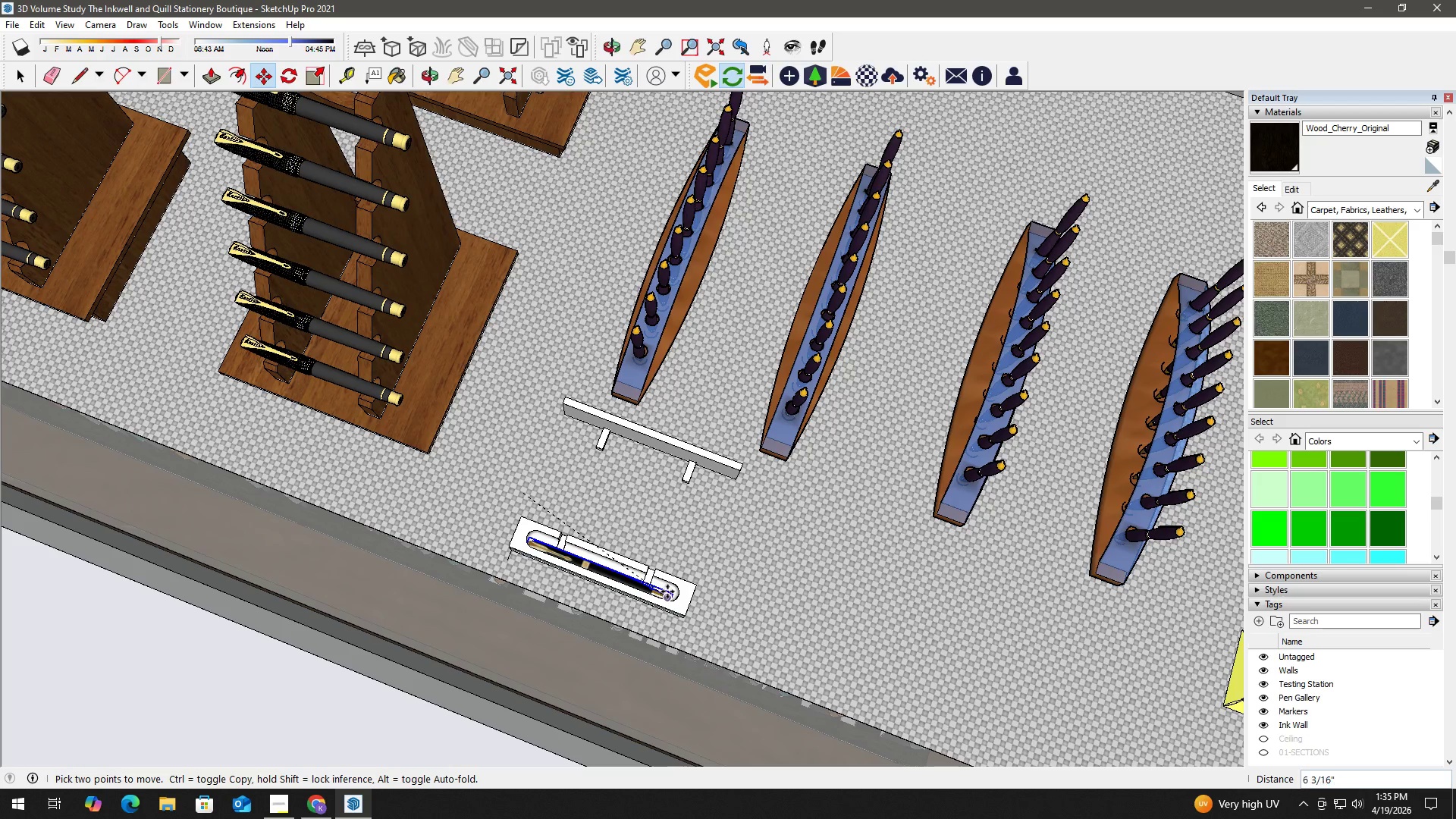 
wait(7.22)
 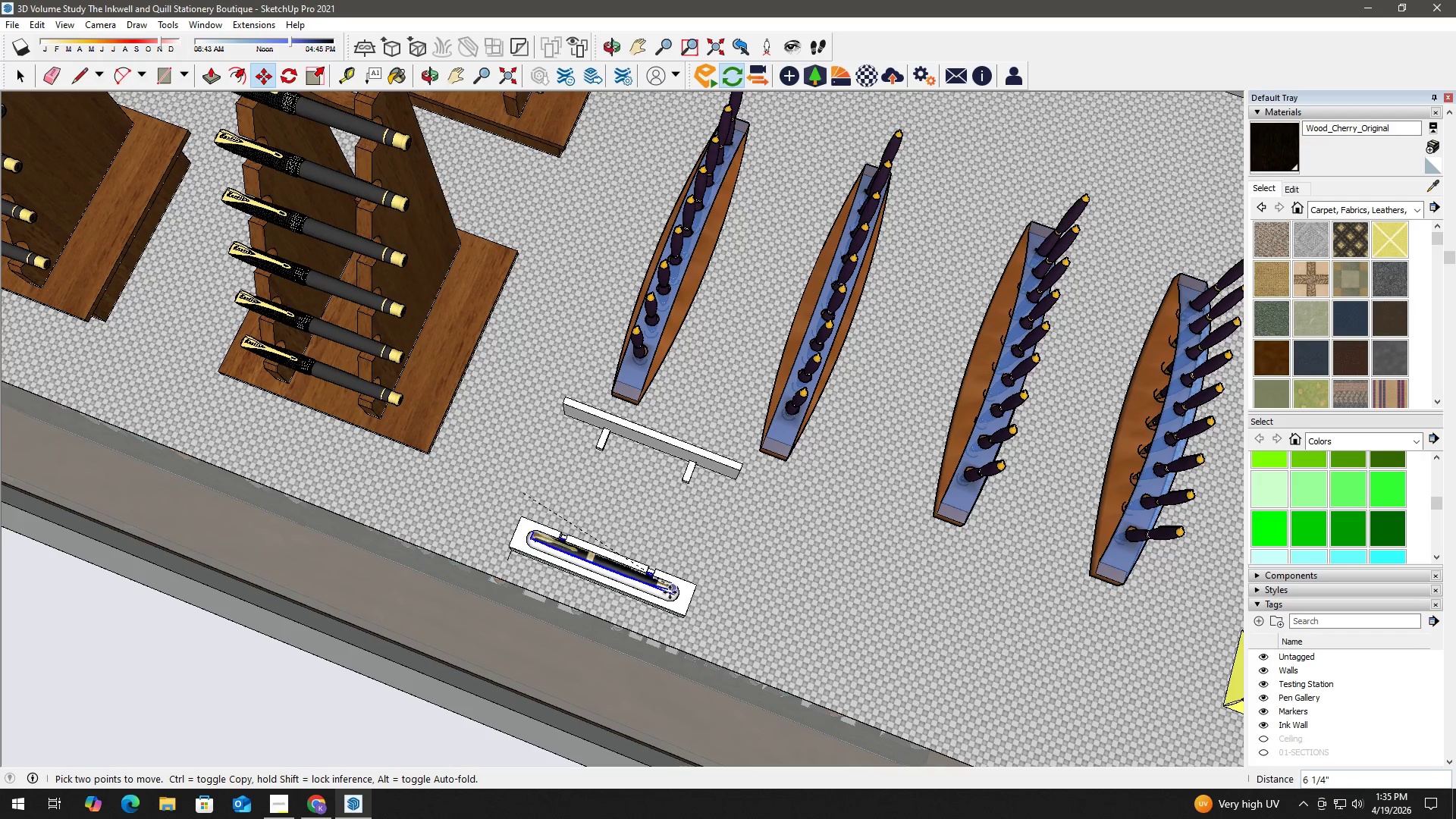 
scroll: coordinate [667, 590], scroll_direction: up, amount: 6.0
 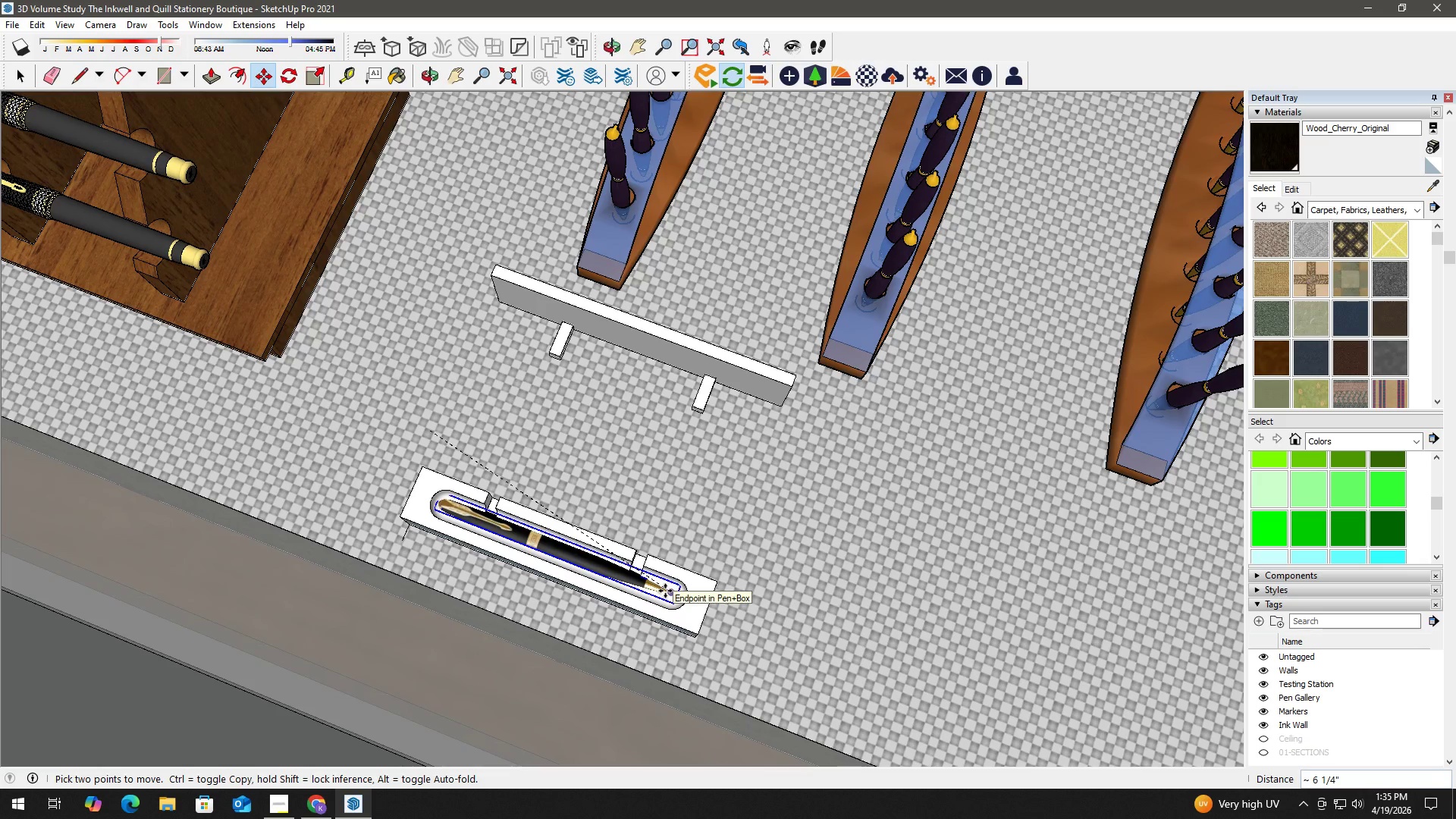 
left_click([665, 591])
 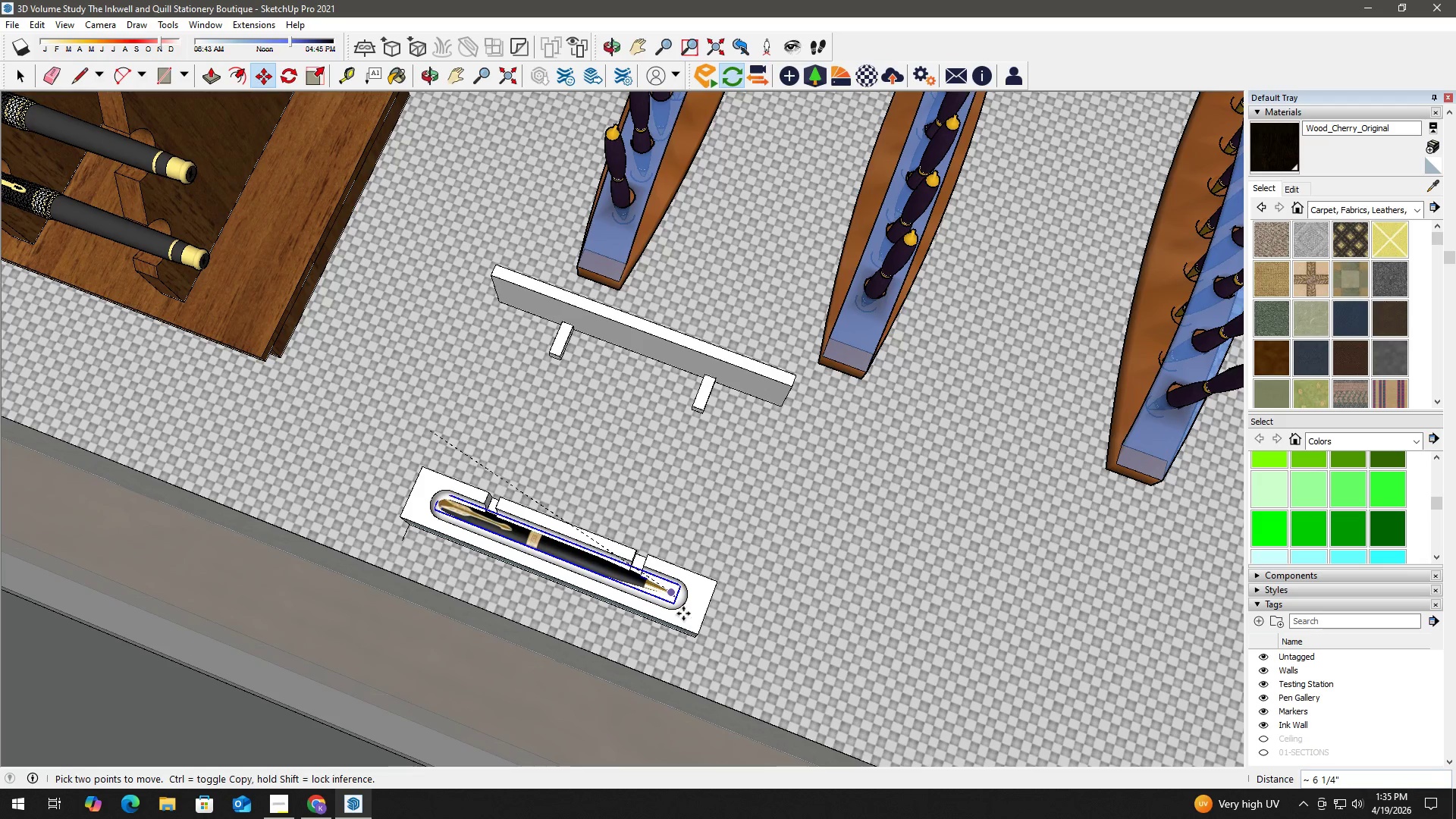 
scroll: coordinate [606, 588], scroll_direction: up, amount: 33.0
 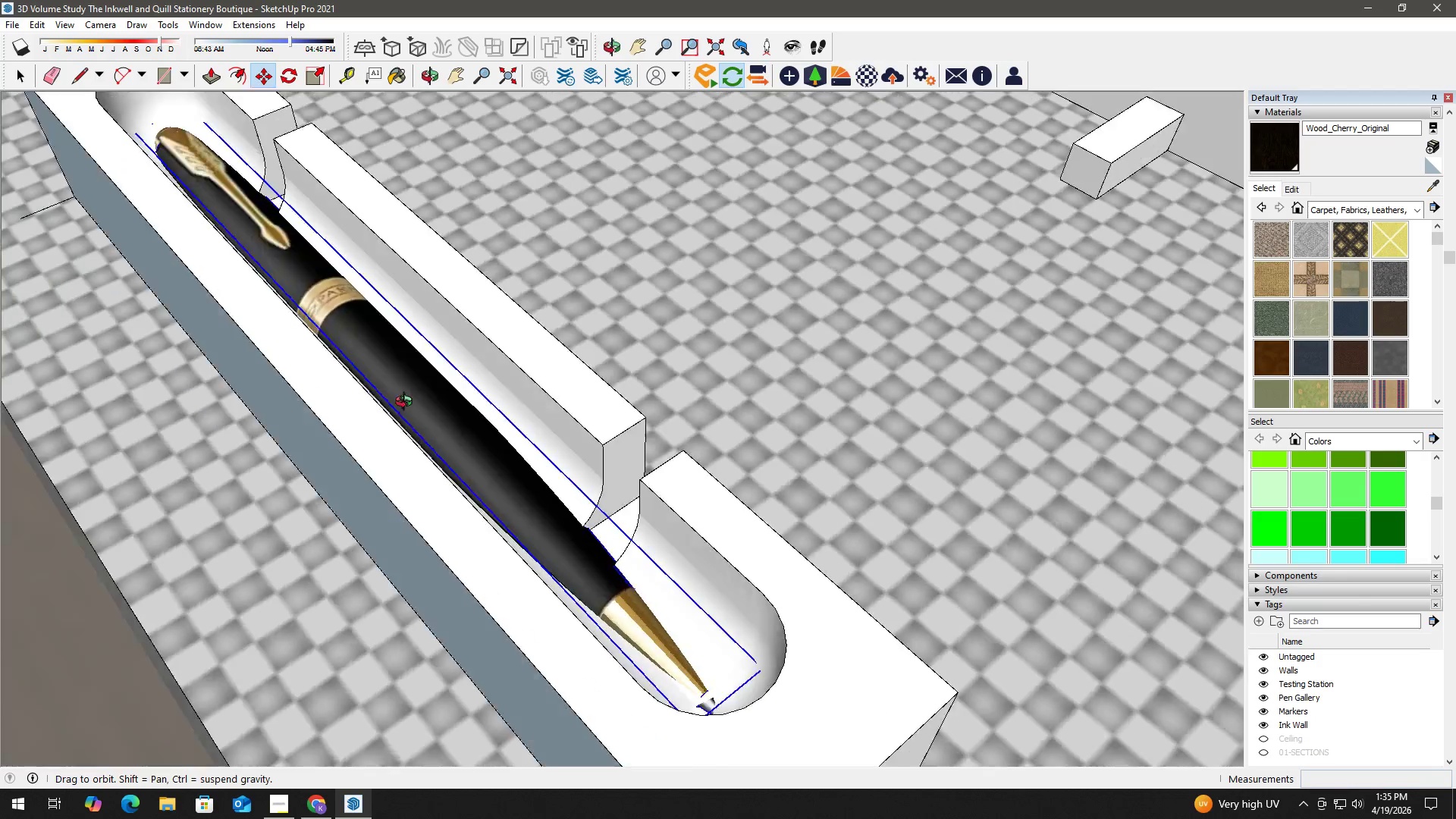 
key(Space)
 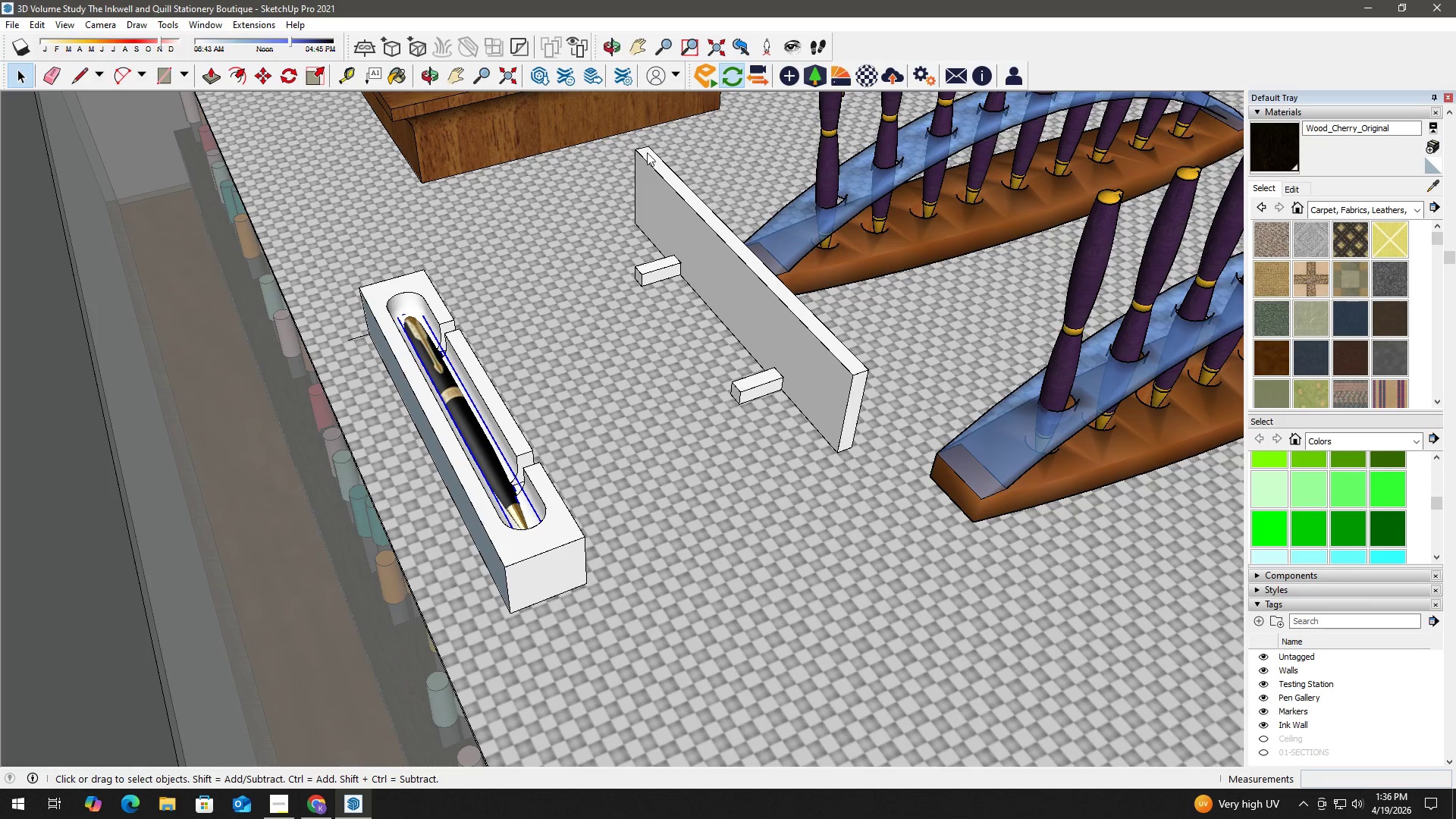 
scroll: coordinate [566, 262], scroll_direction: down, amount: 21.0
 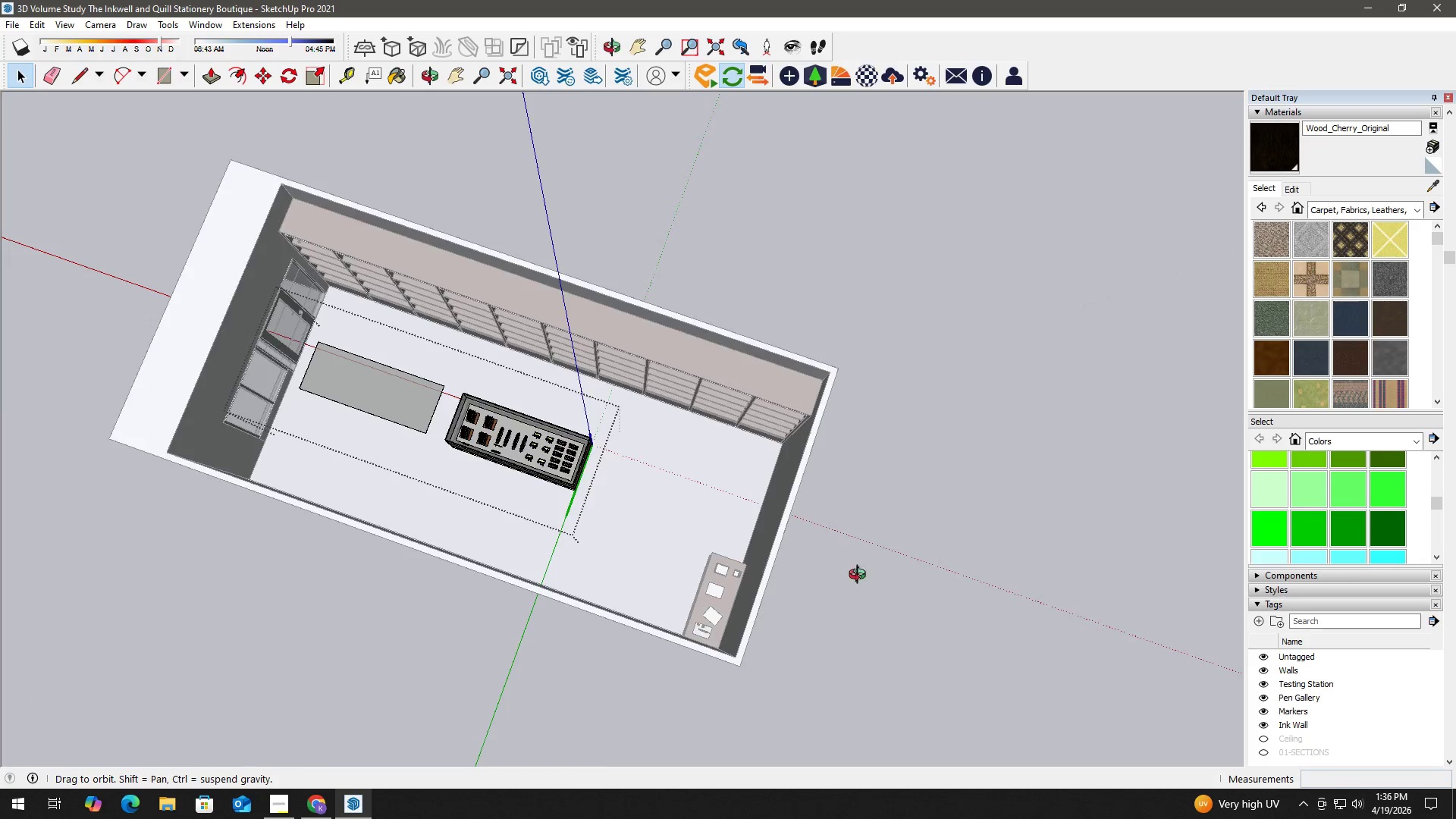 
hold_key(key=ControlLeft, duration=3.72)
 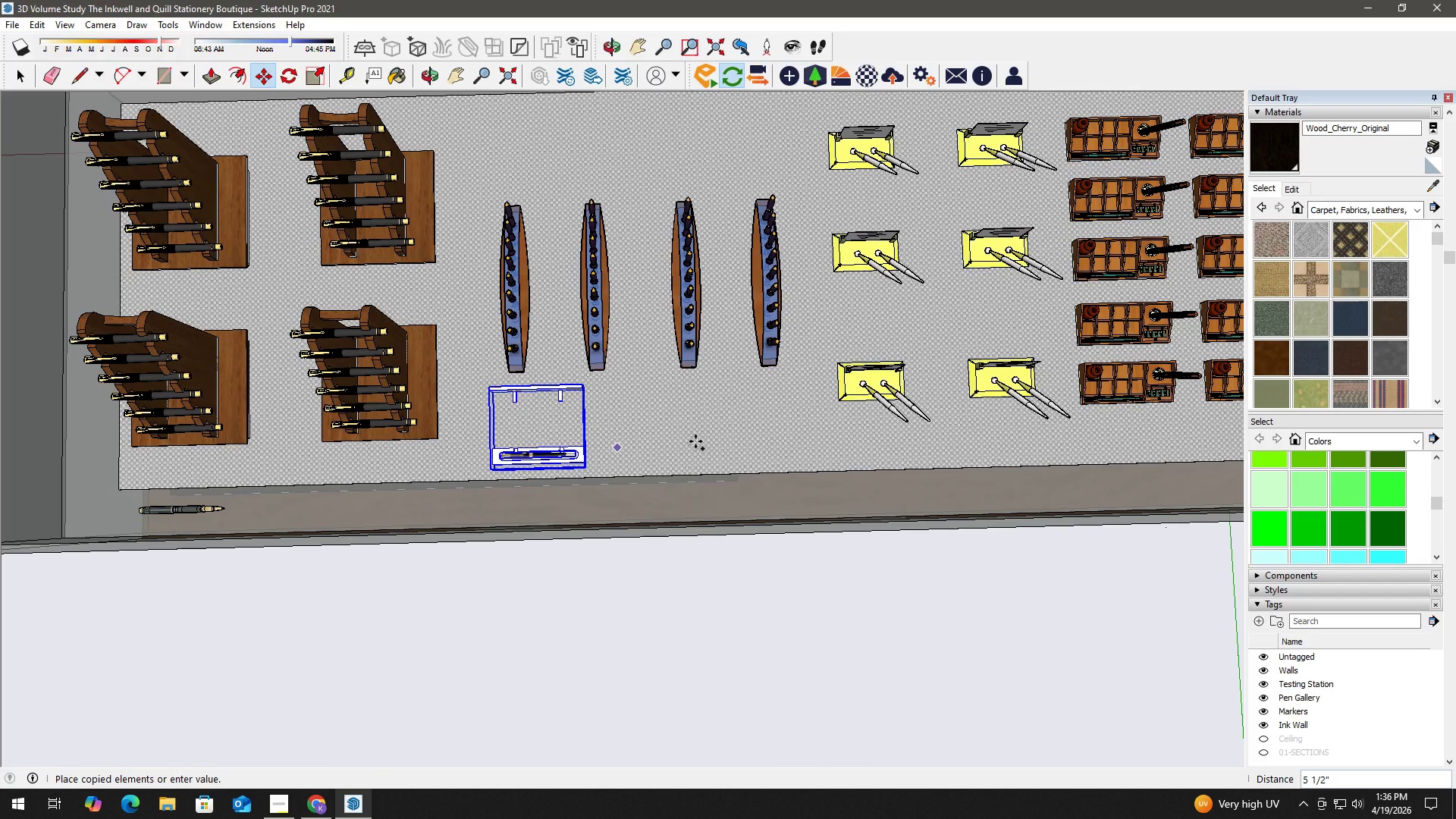 
scroll: coordinate [520, 477], scroll_direction: up, amount: 32.0
 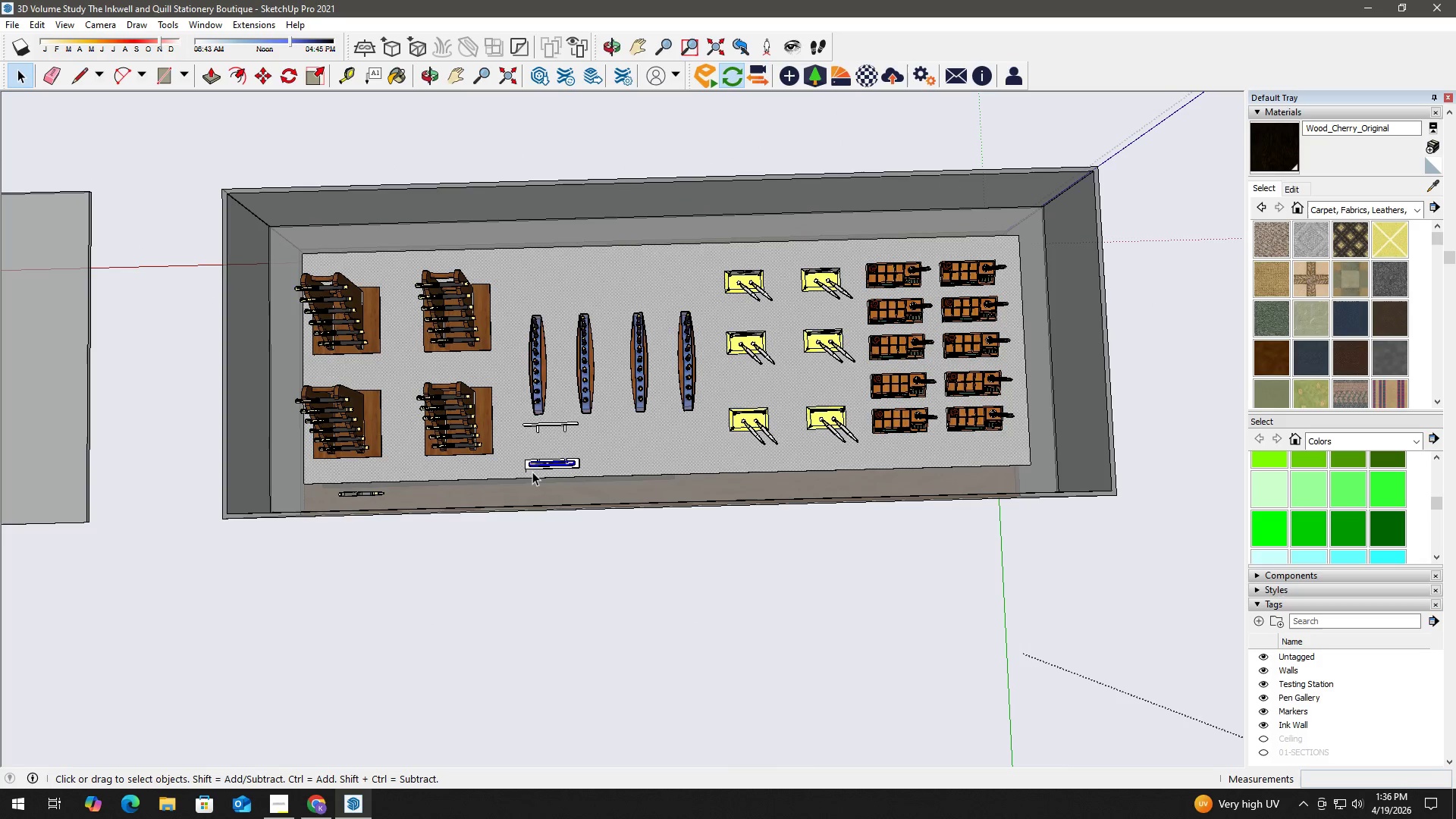 
left_click([529, 471])
 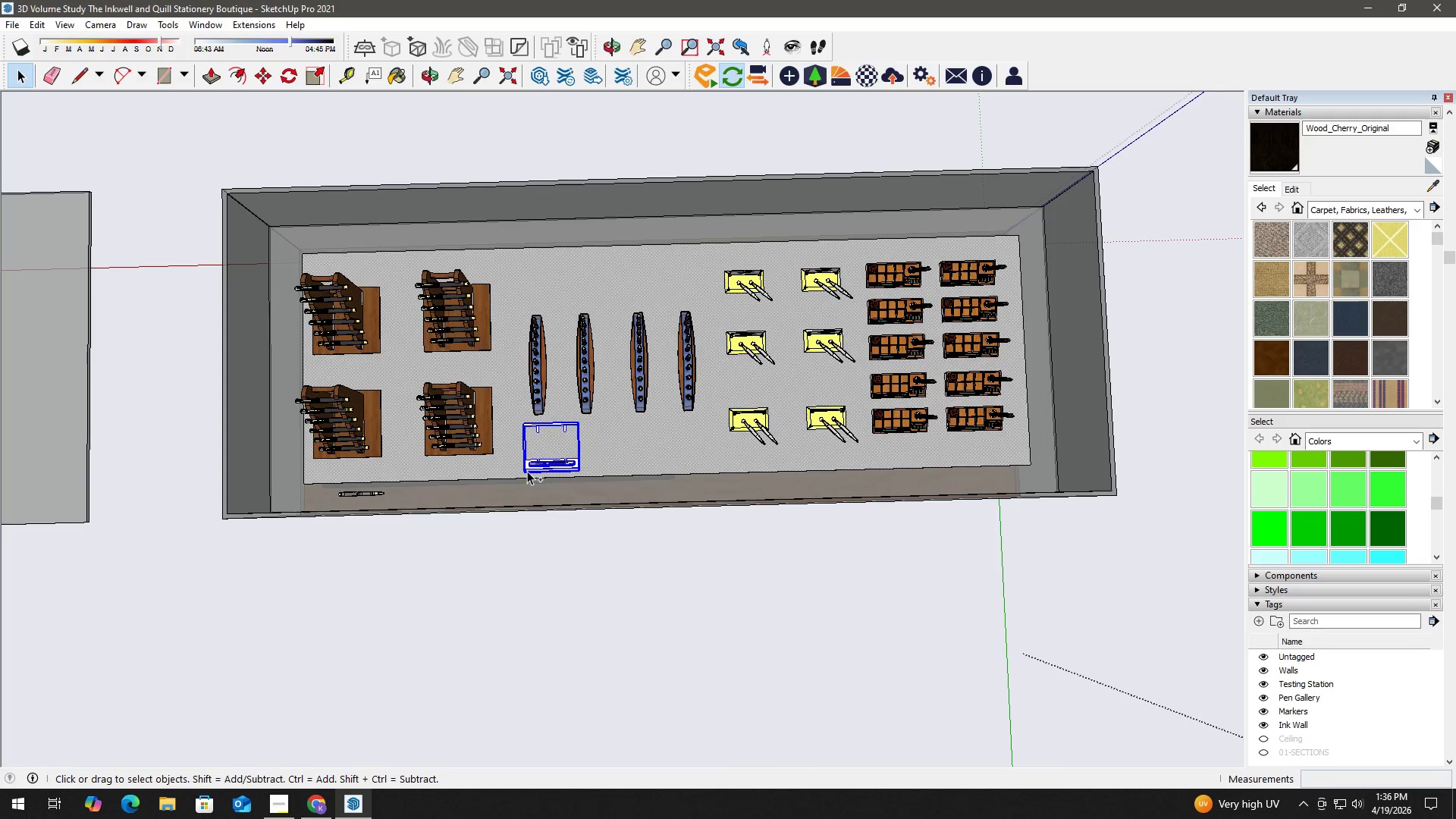 
scroll: coordinate [604, 469], scroll_direction: up, amount: 7.0
 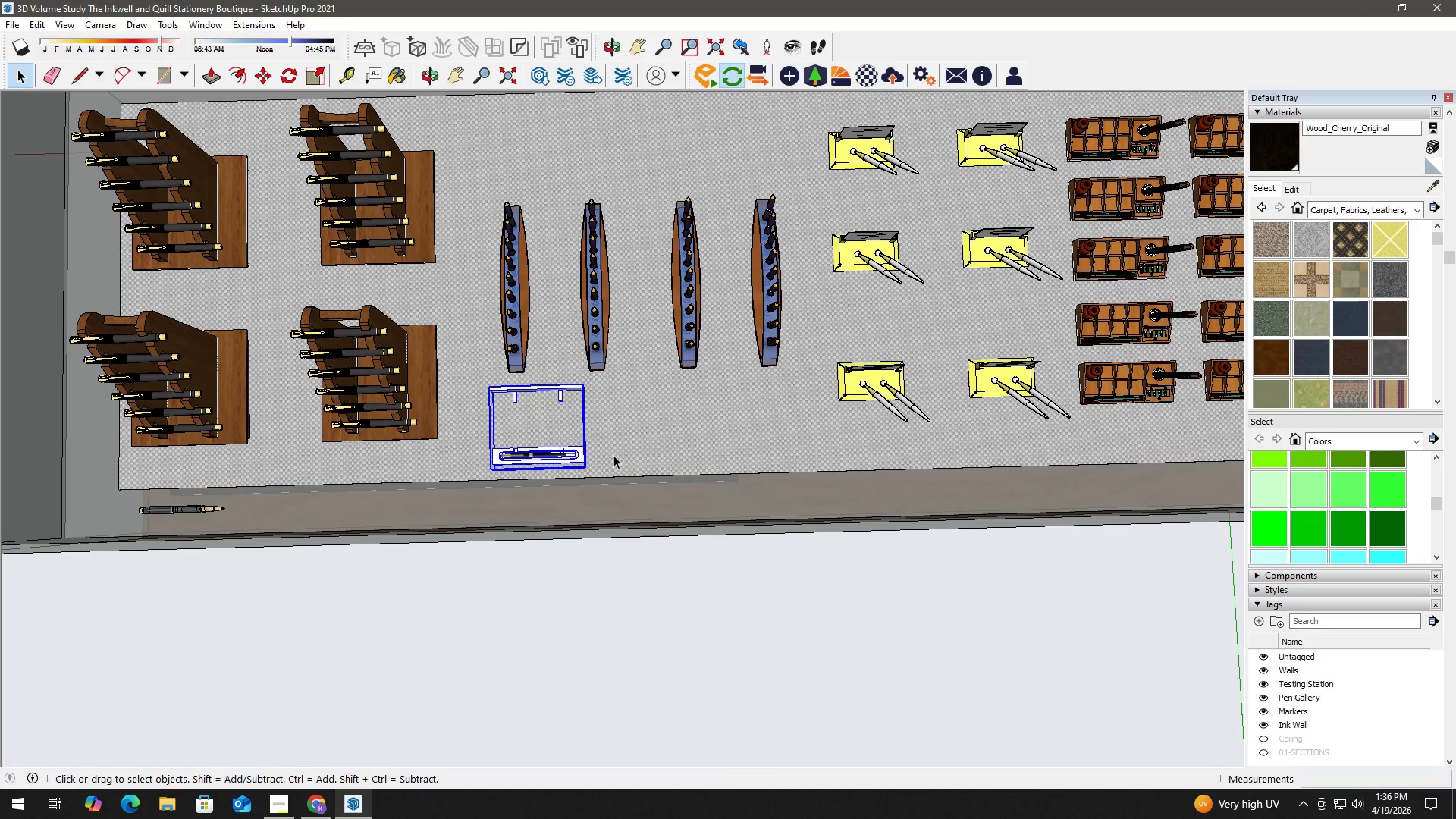 
key(M)
 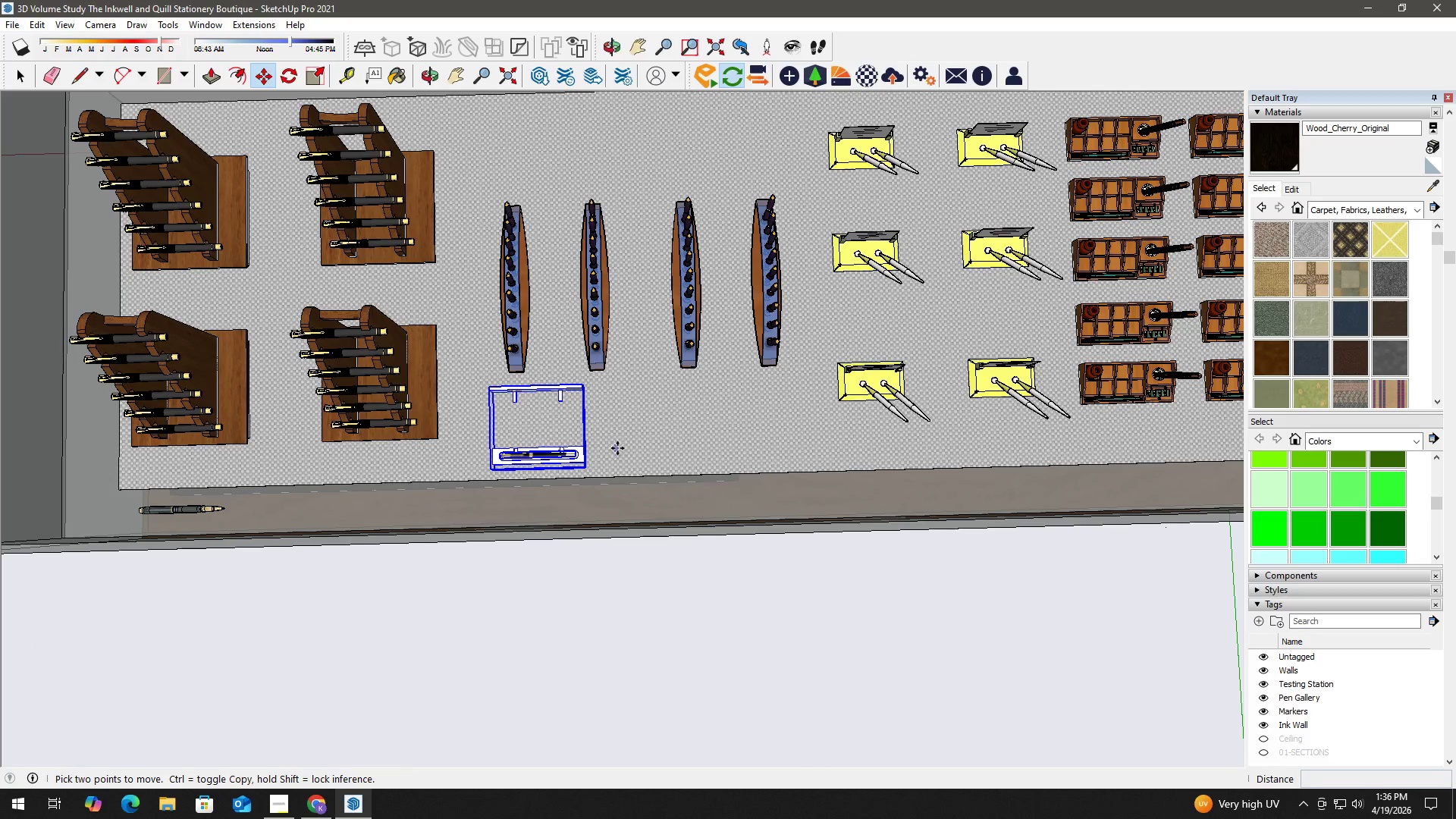 
left_click([617, 448])
 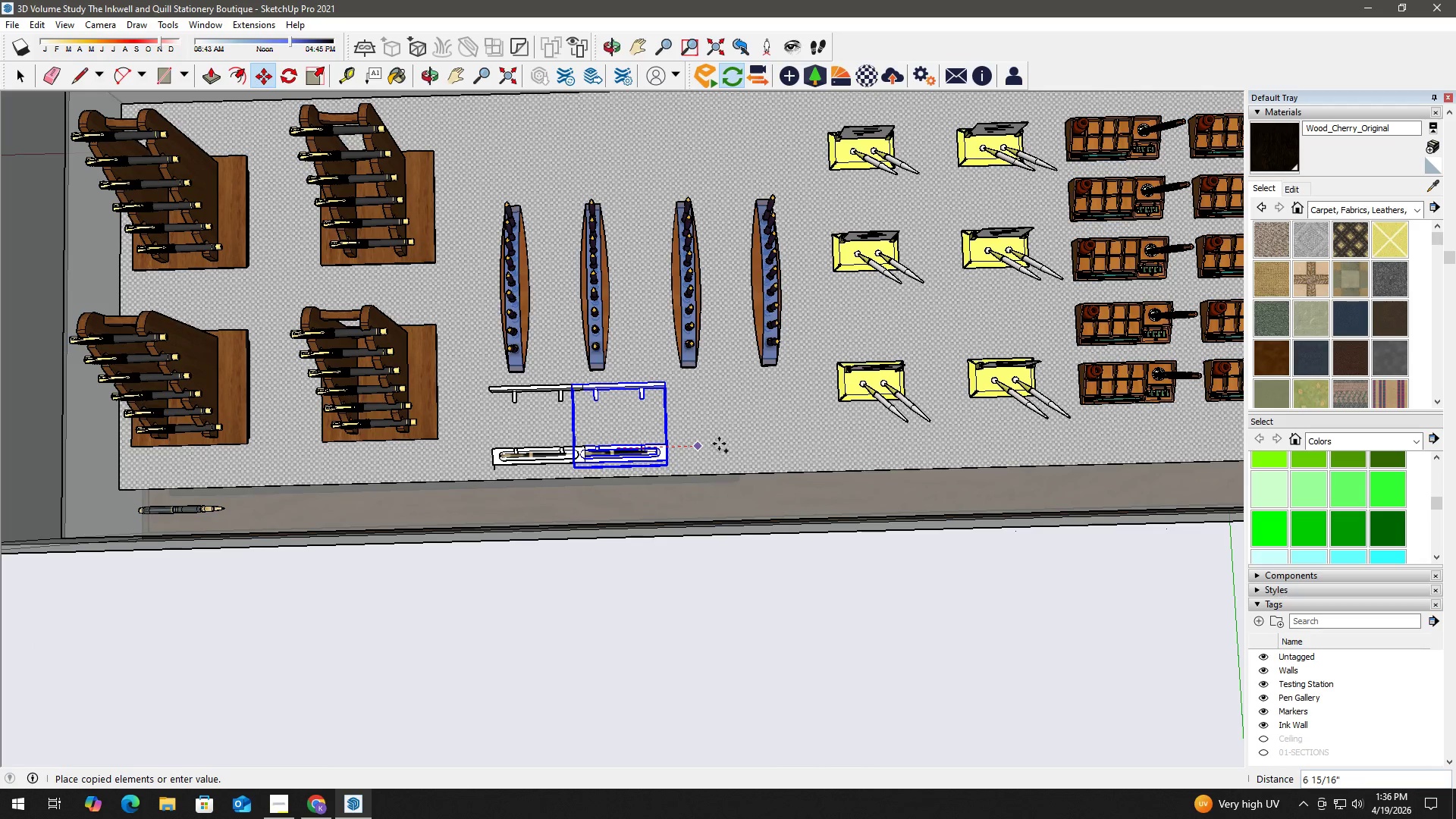 
left_click([731, 441])
 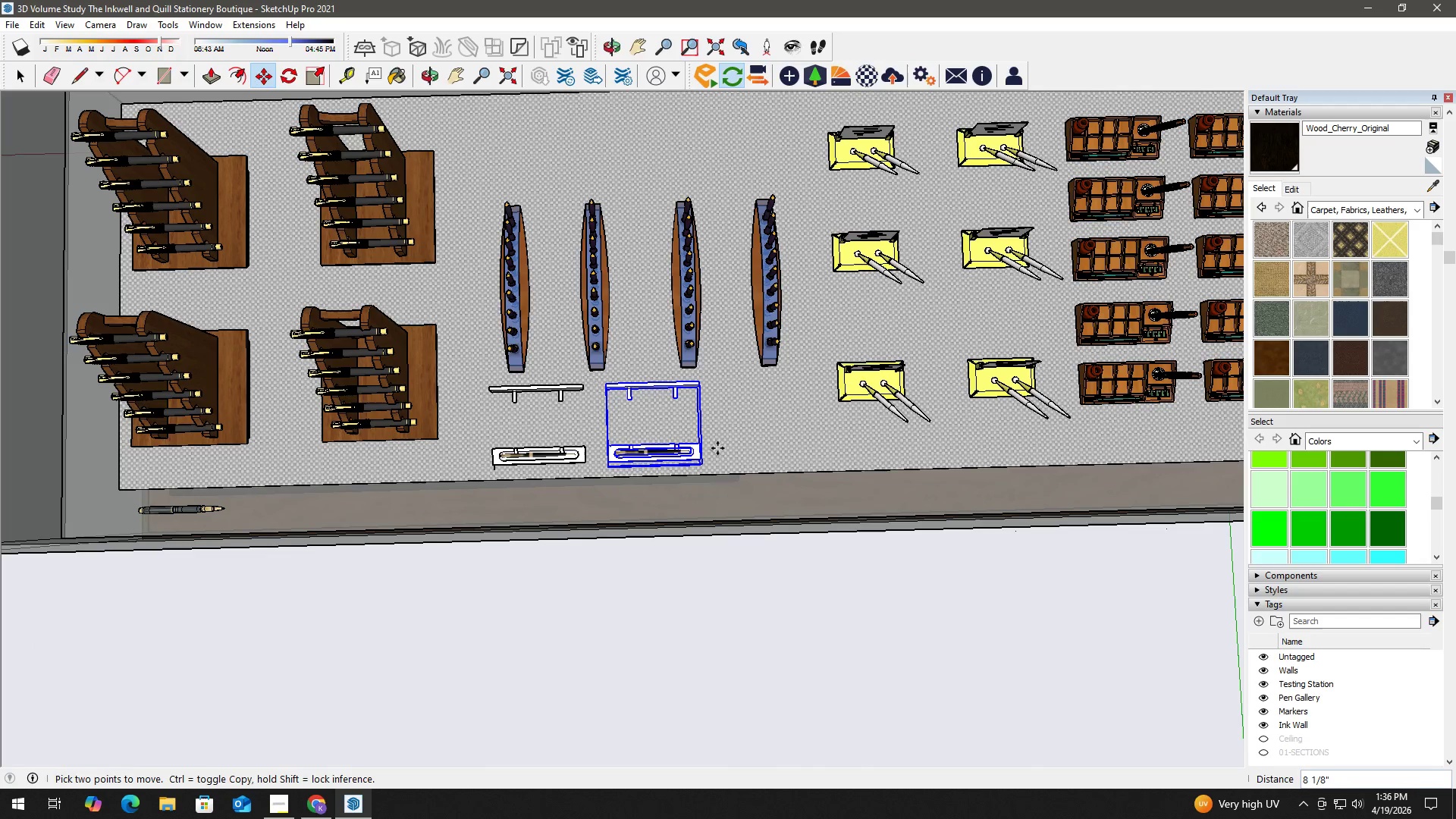 
left_click([714, 451])
 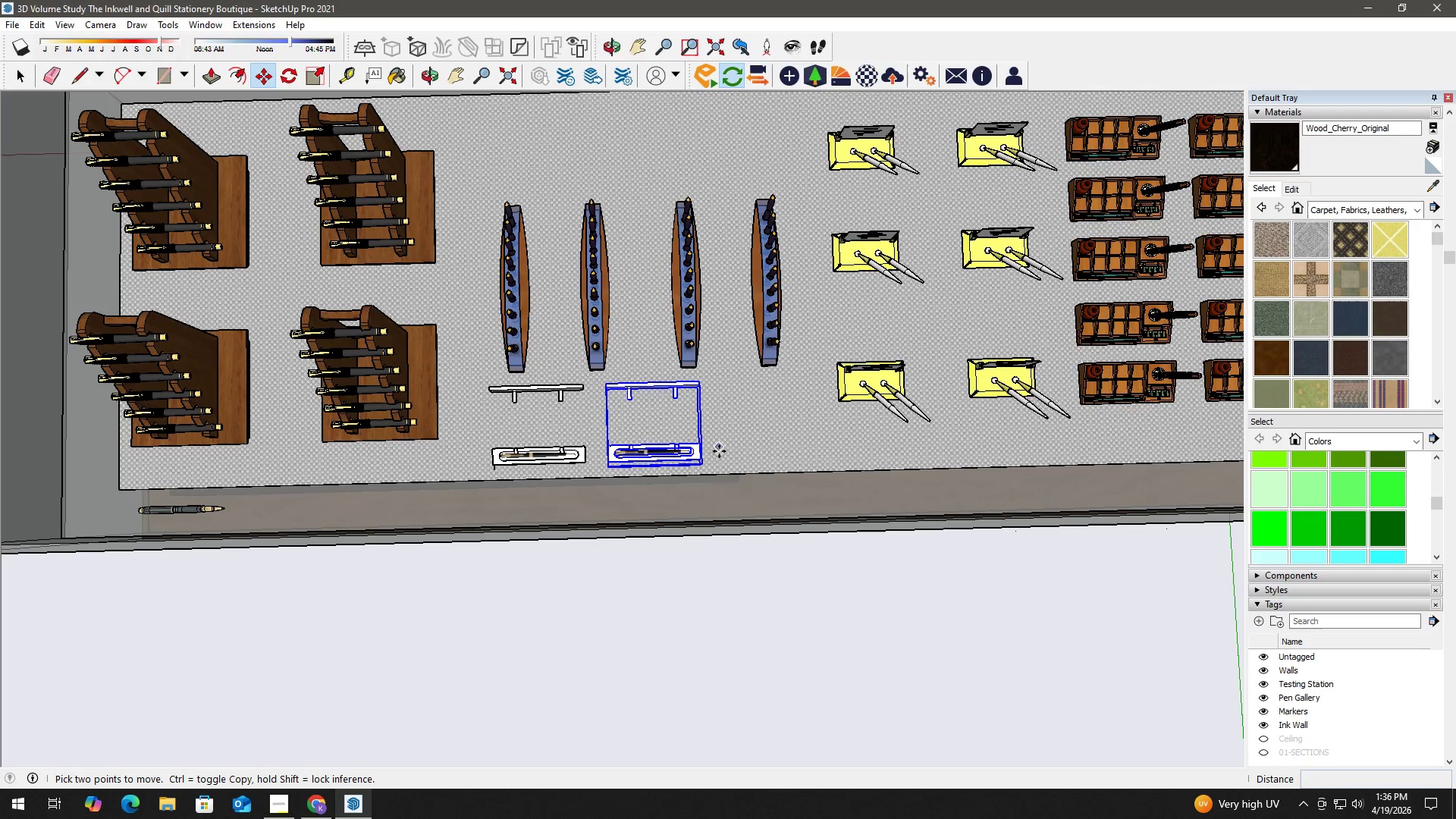 
key(Control+ControlLeft)
 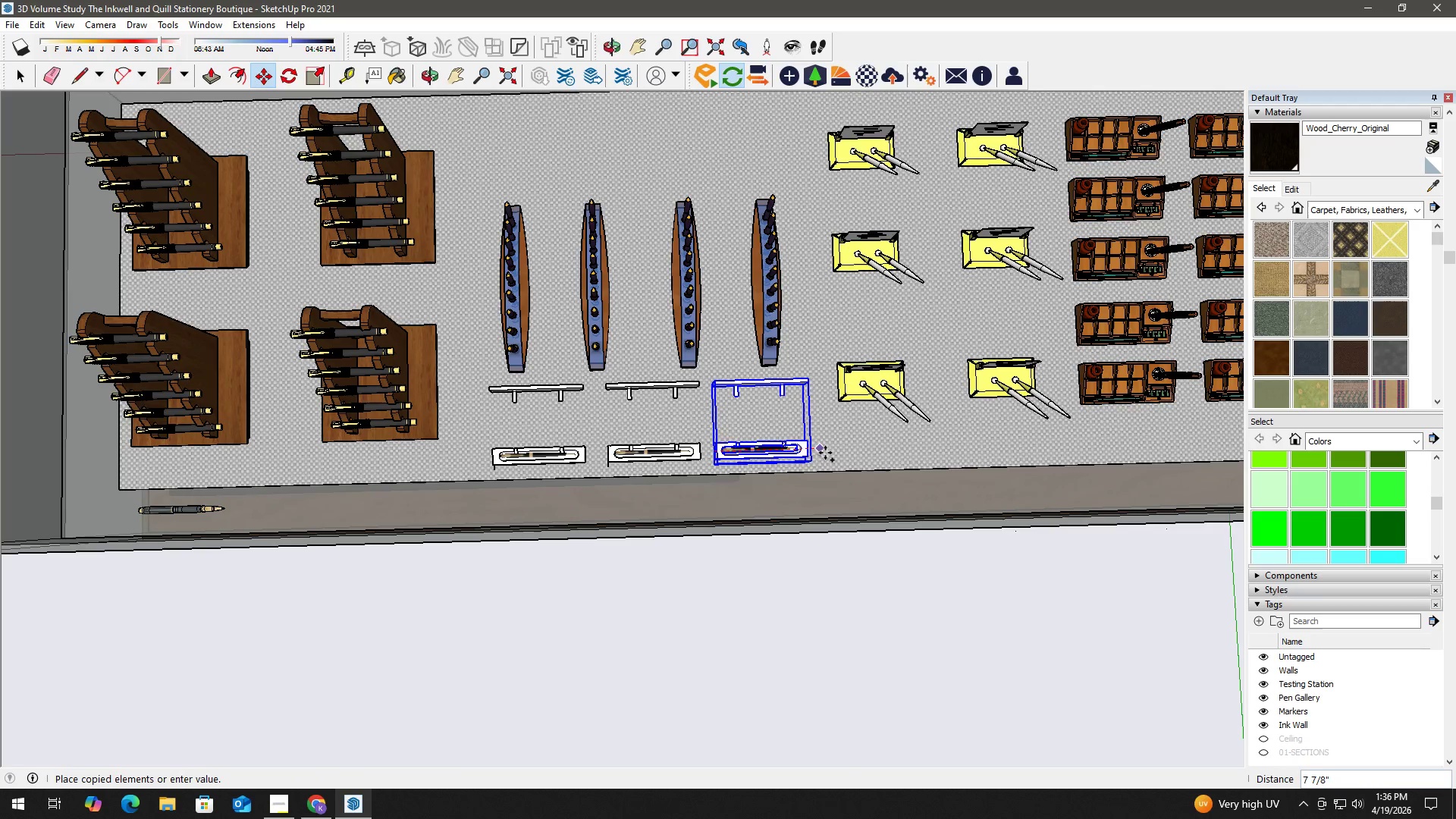 
left_click([825, 453])
 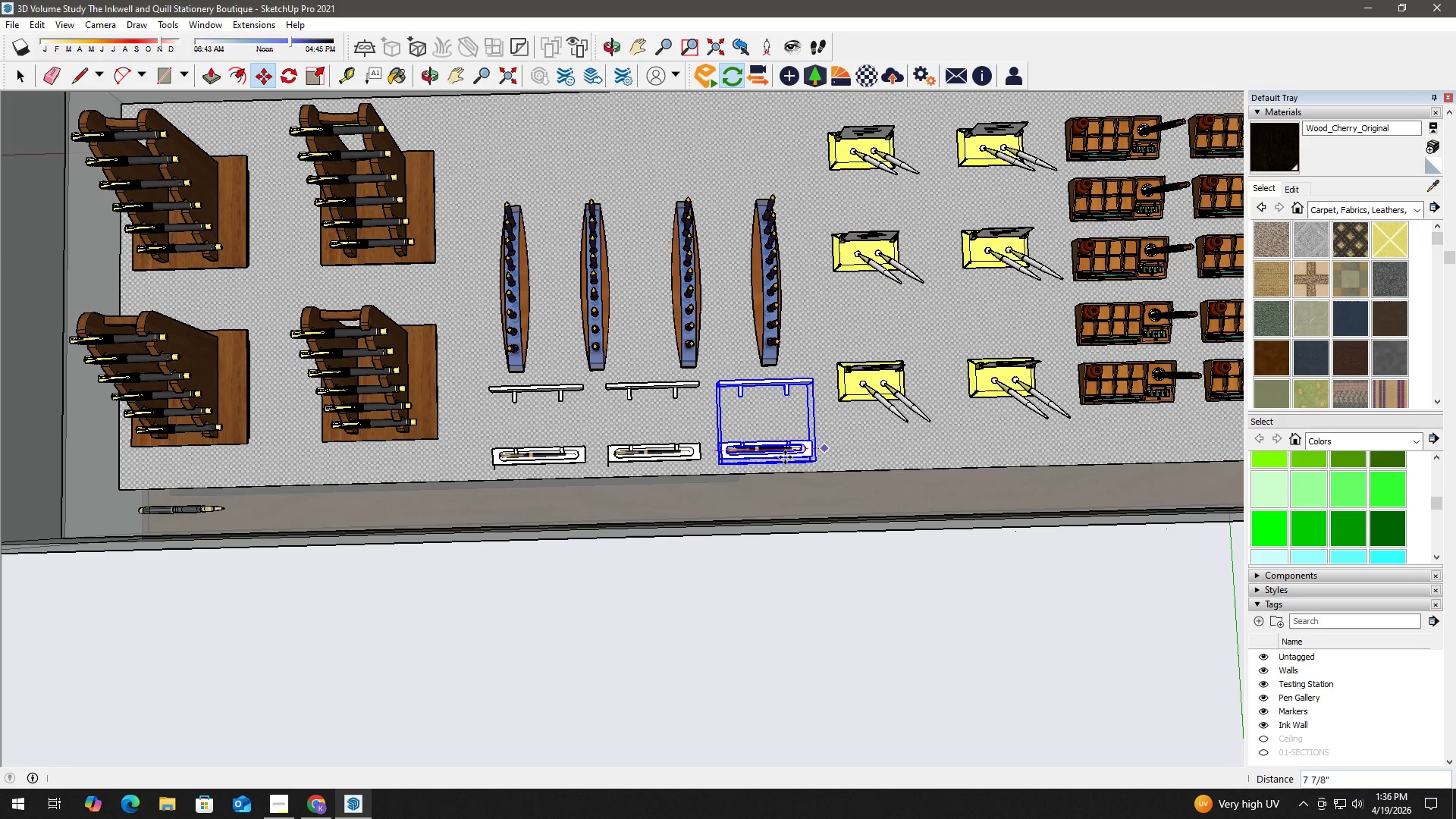 
key(Space)
 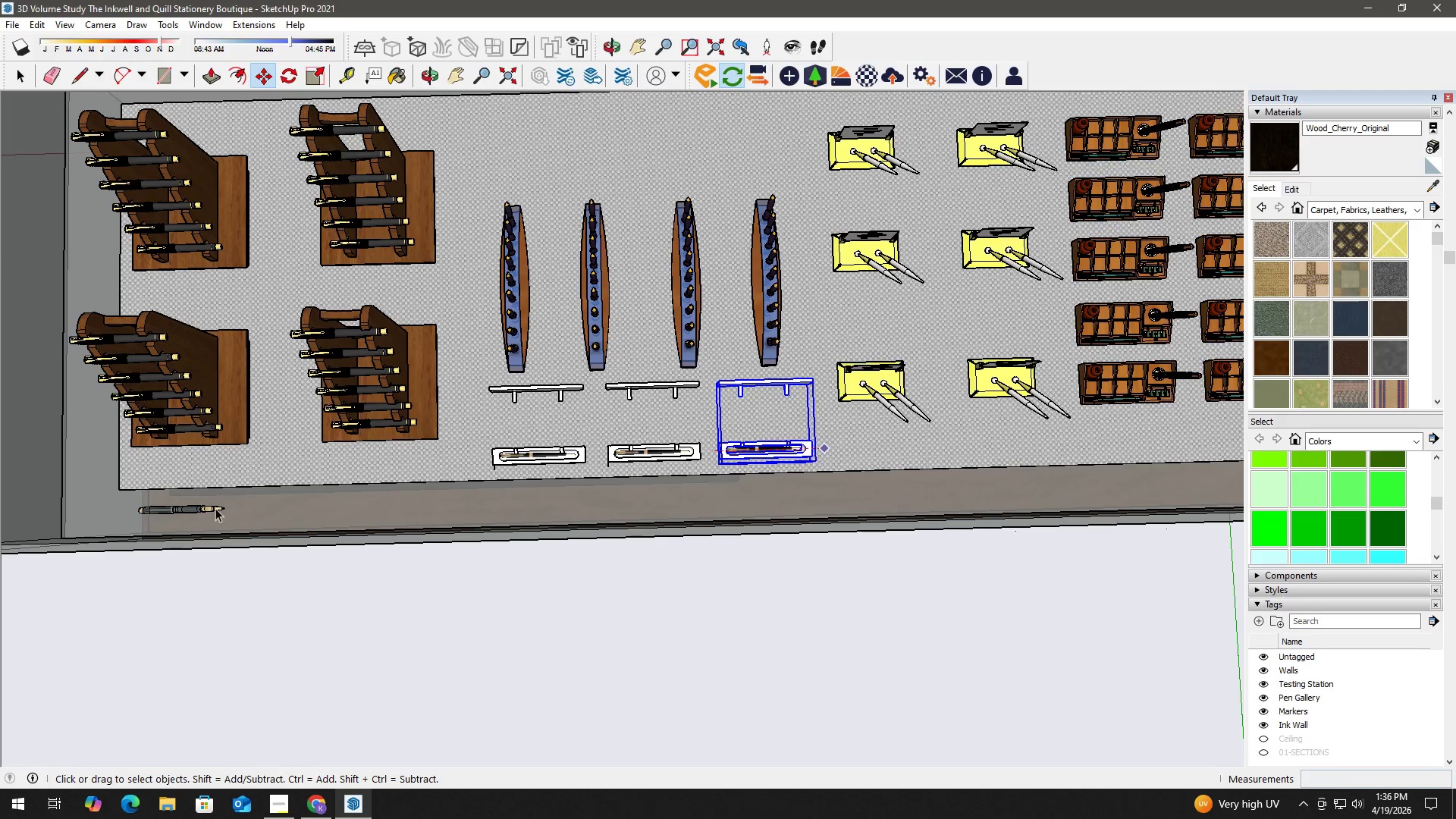 
left_click([206, 510])
 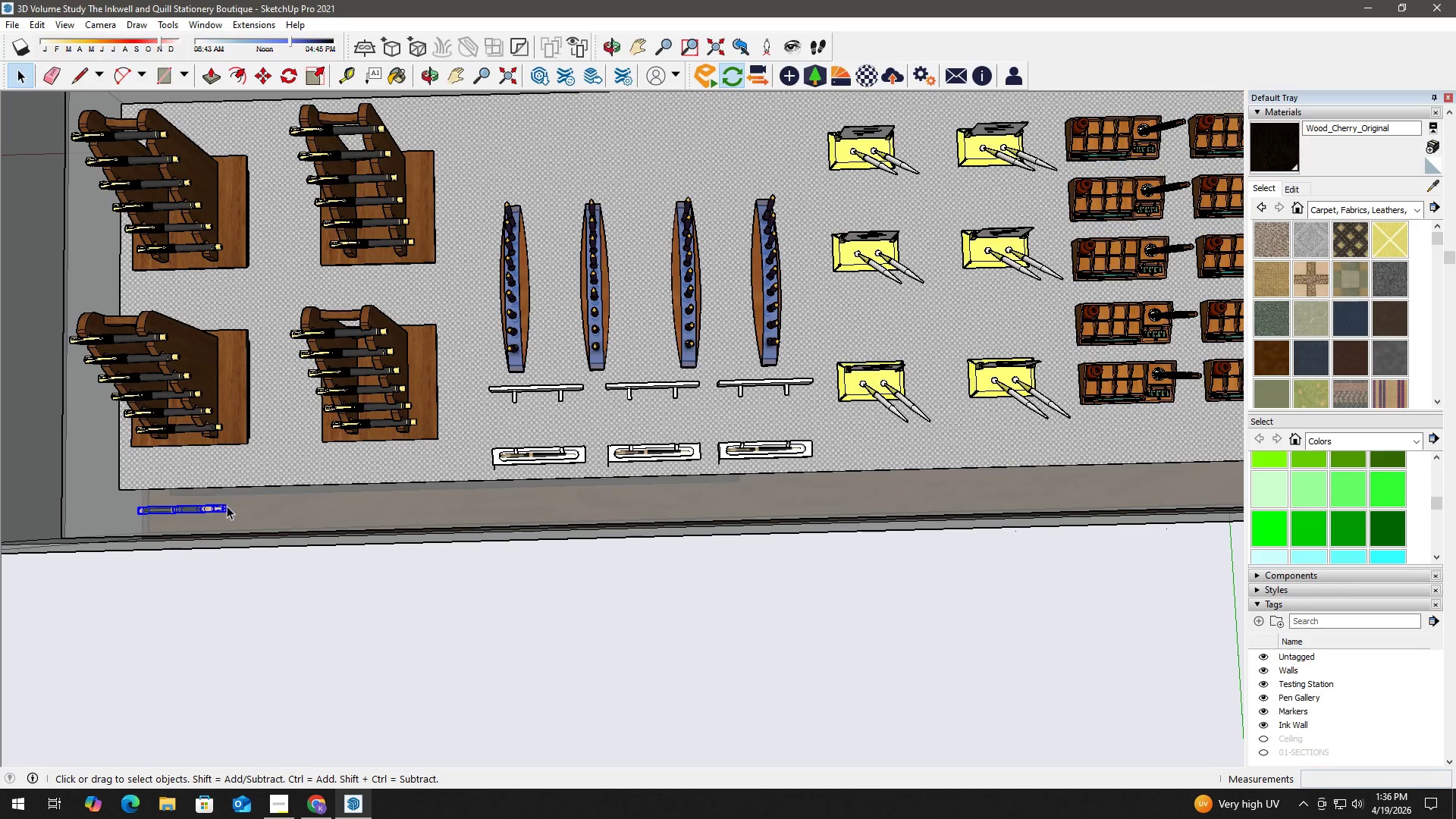 
key(M)
 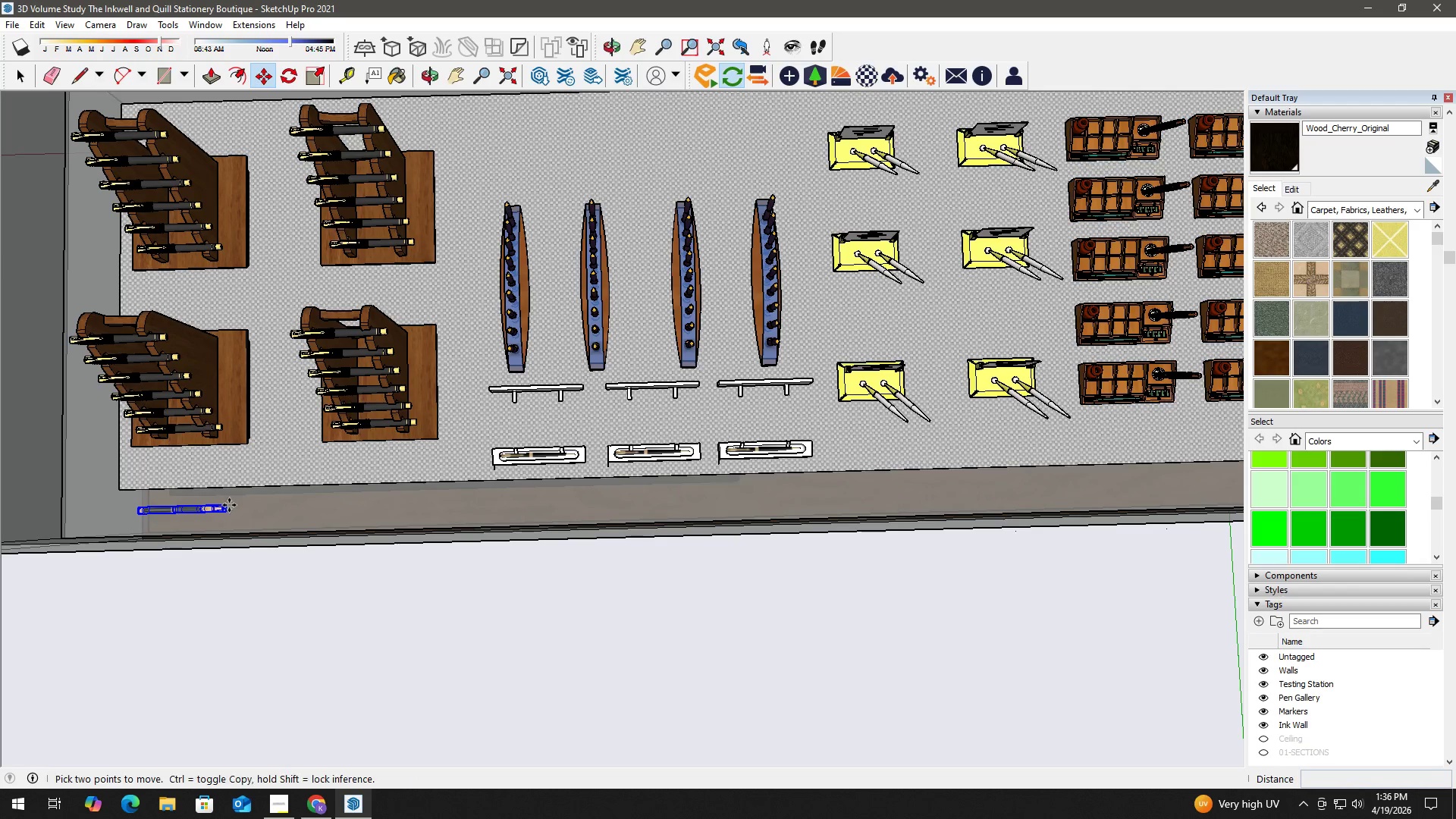 
left_click([229, 505])
 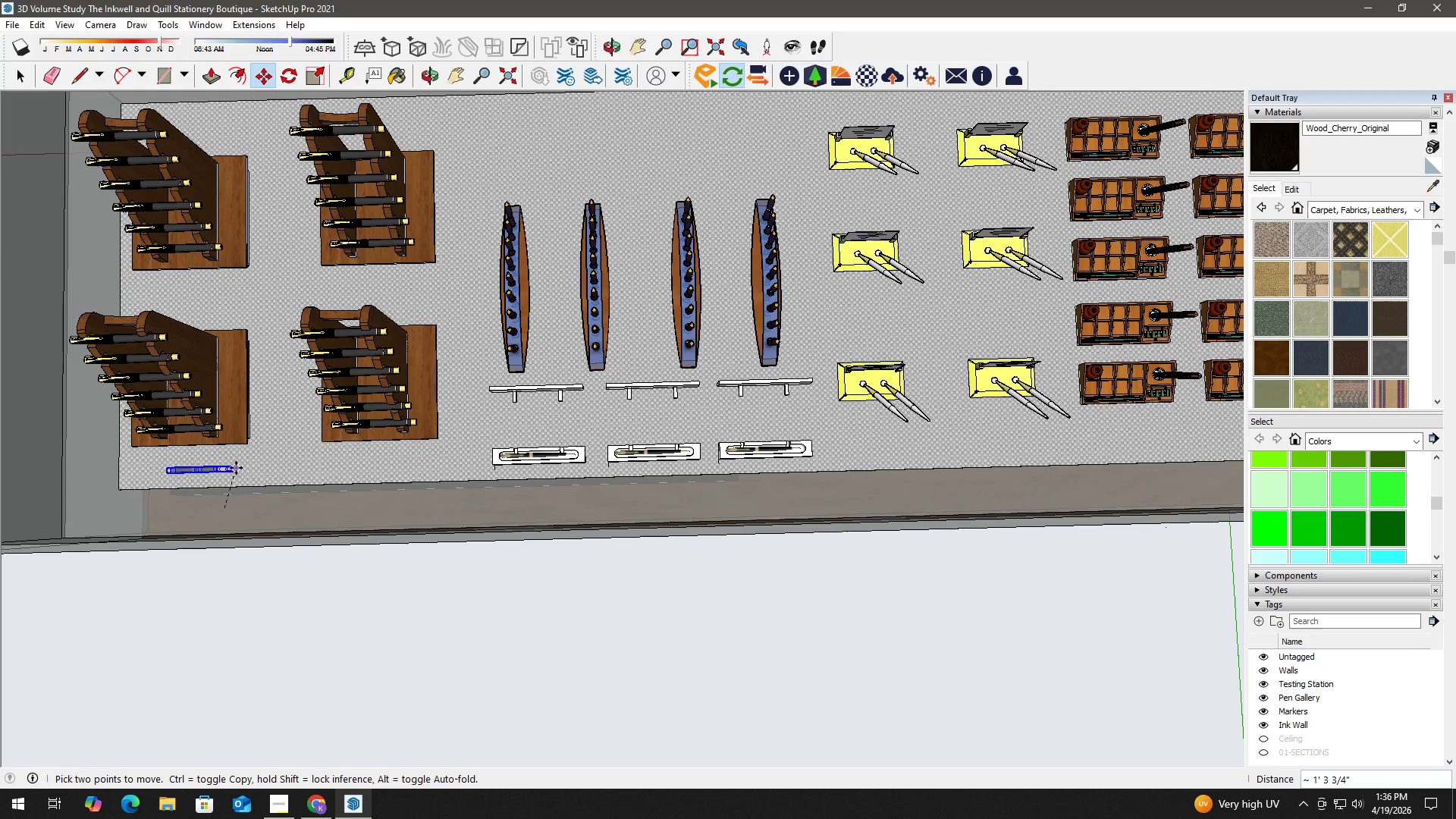 
left_click([225, 467])
 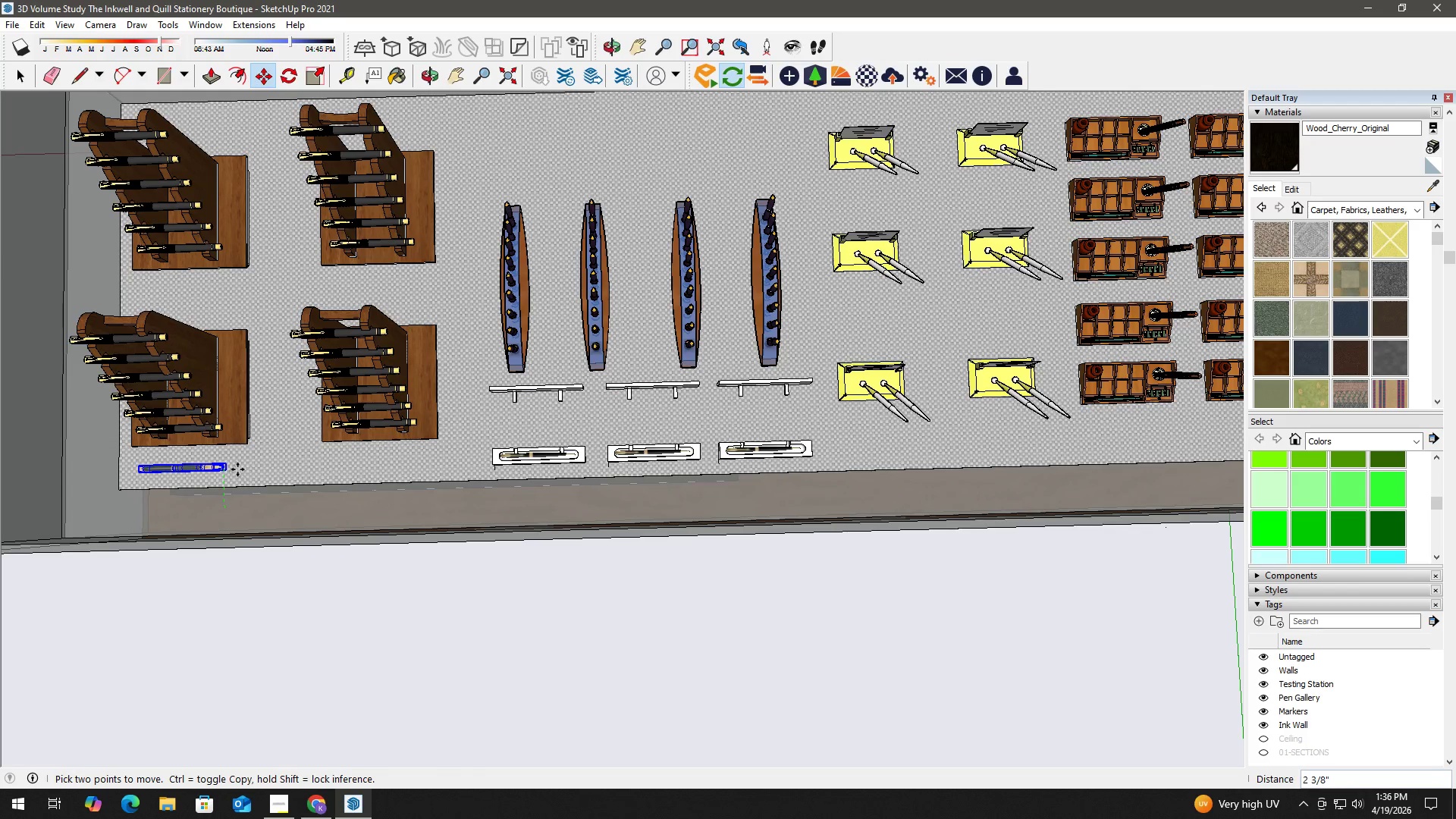 
left_click([237, 468])
 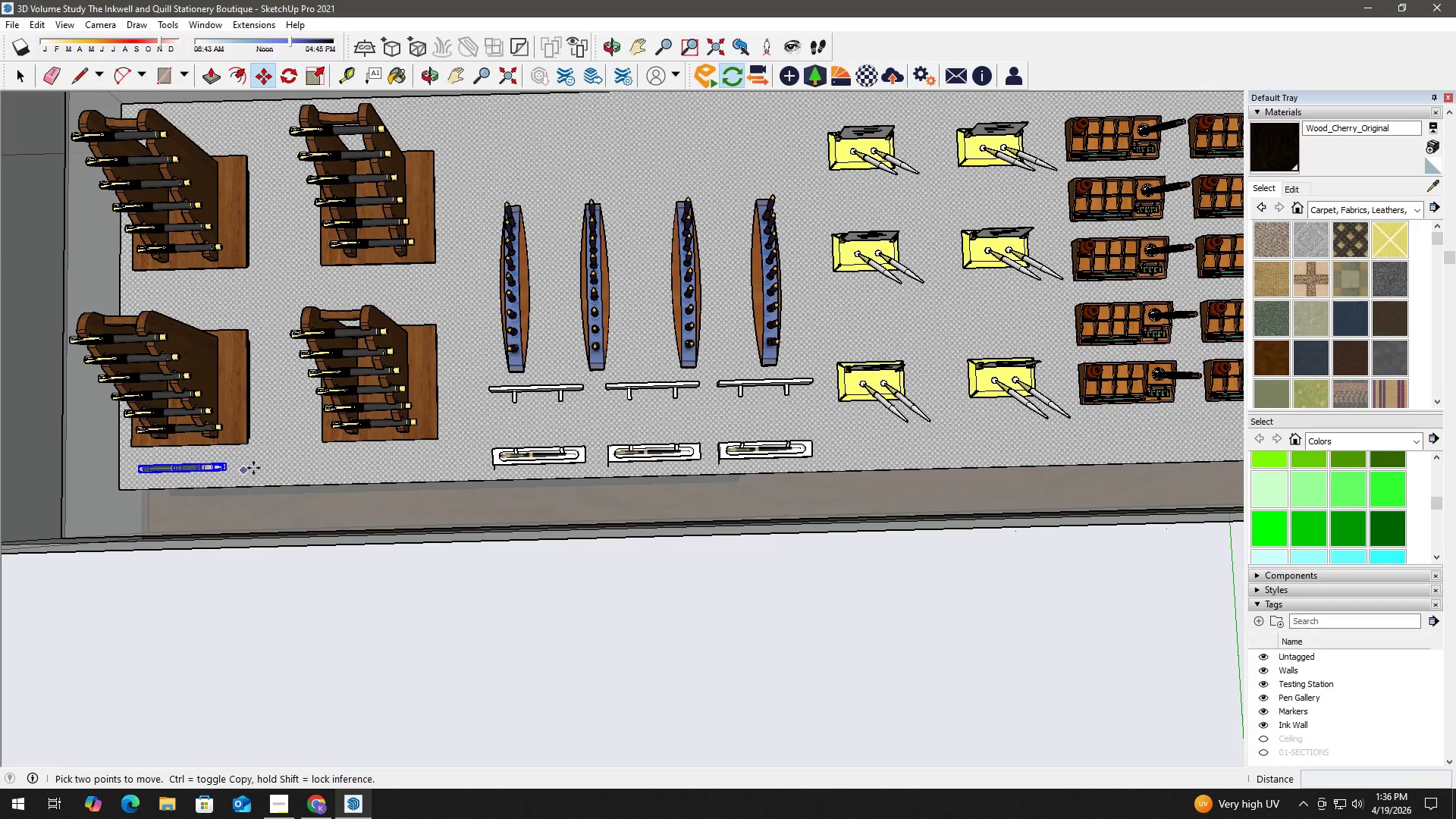 
key(Control+ControlLeft)
 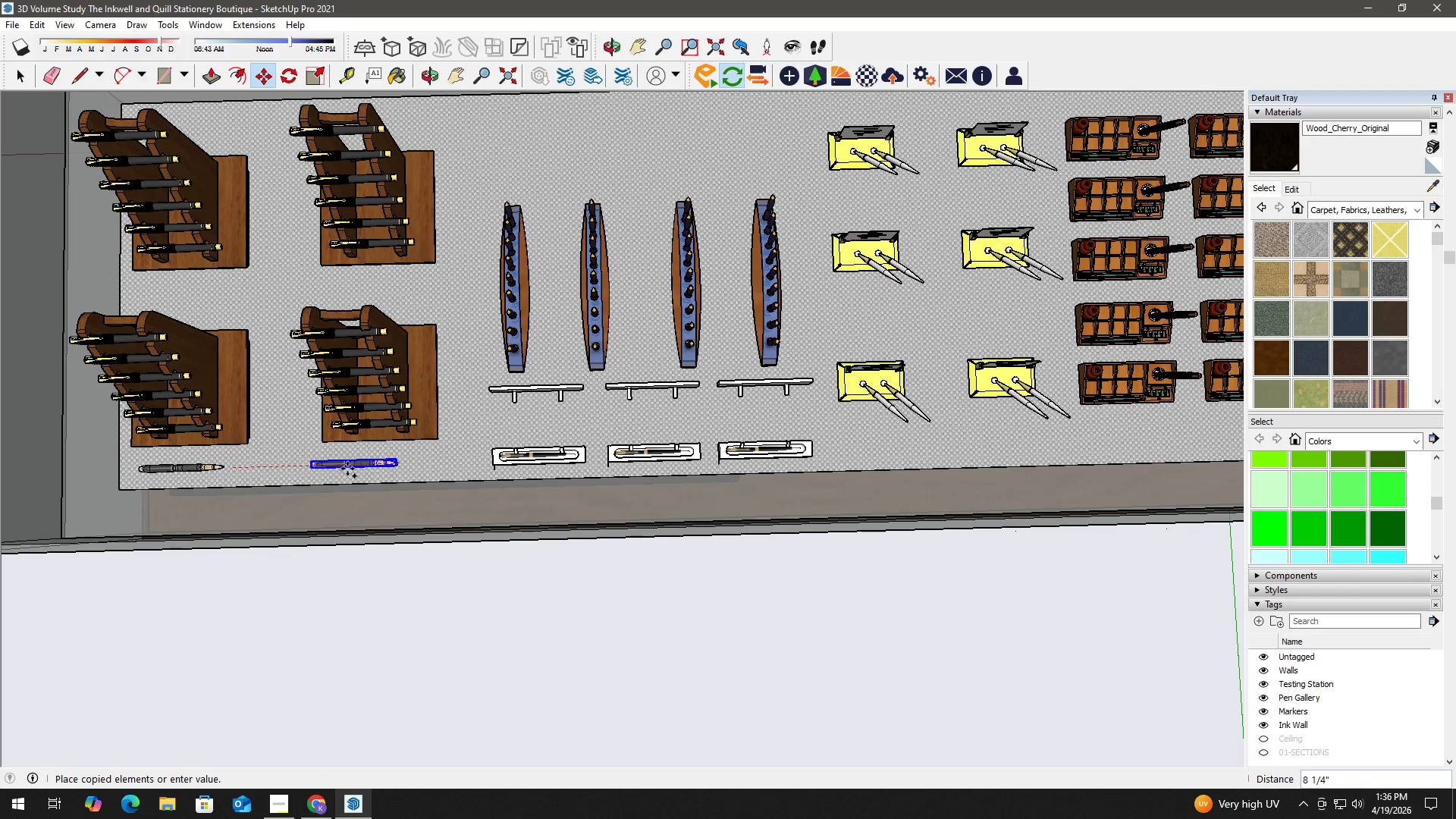 
left_click([344, 469])
 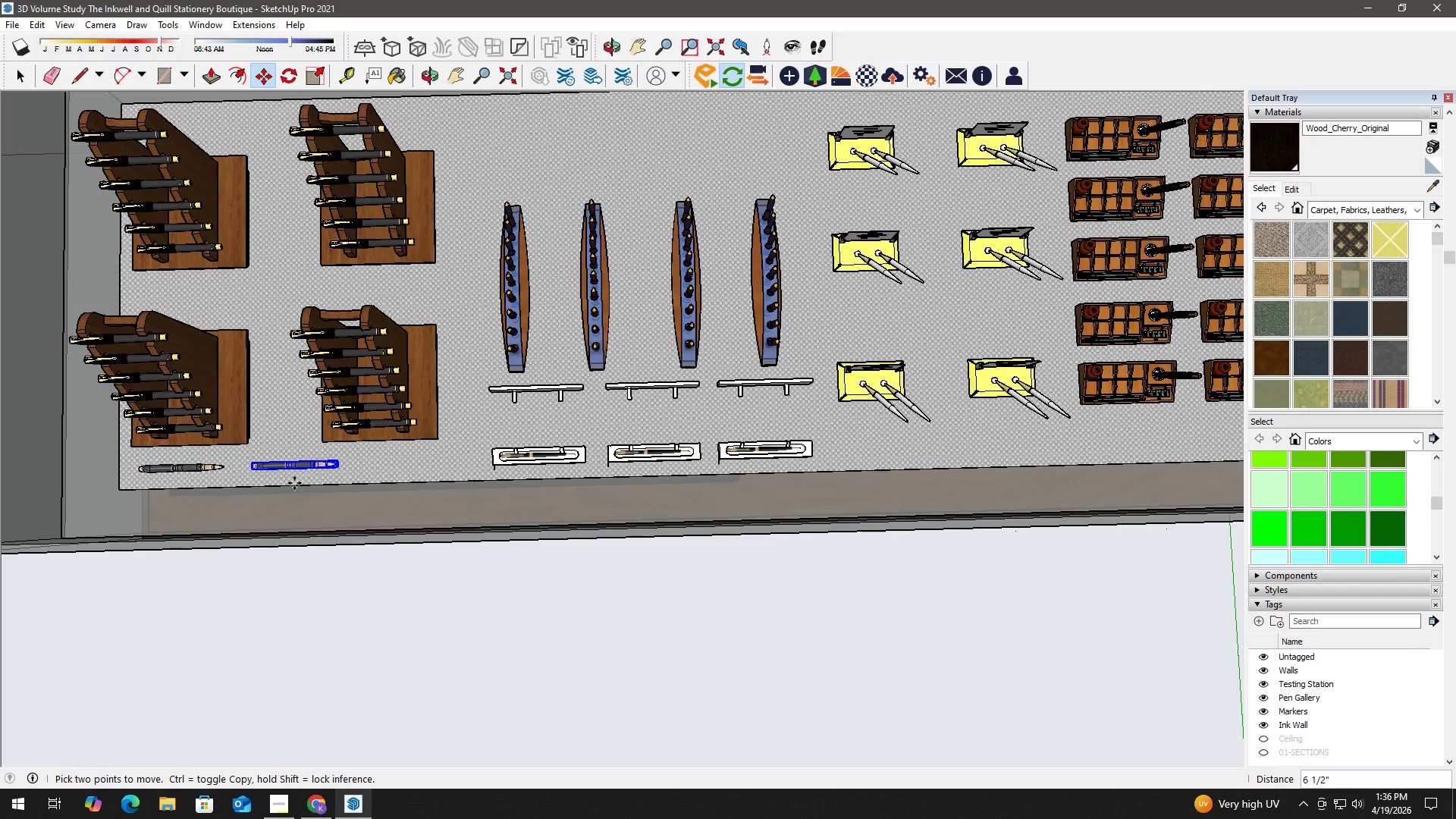 
left_click([293, 484])
 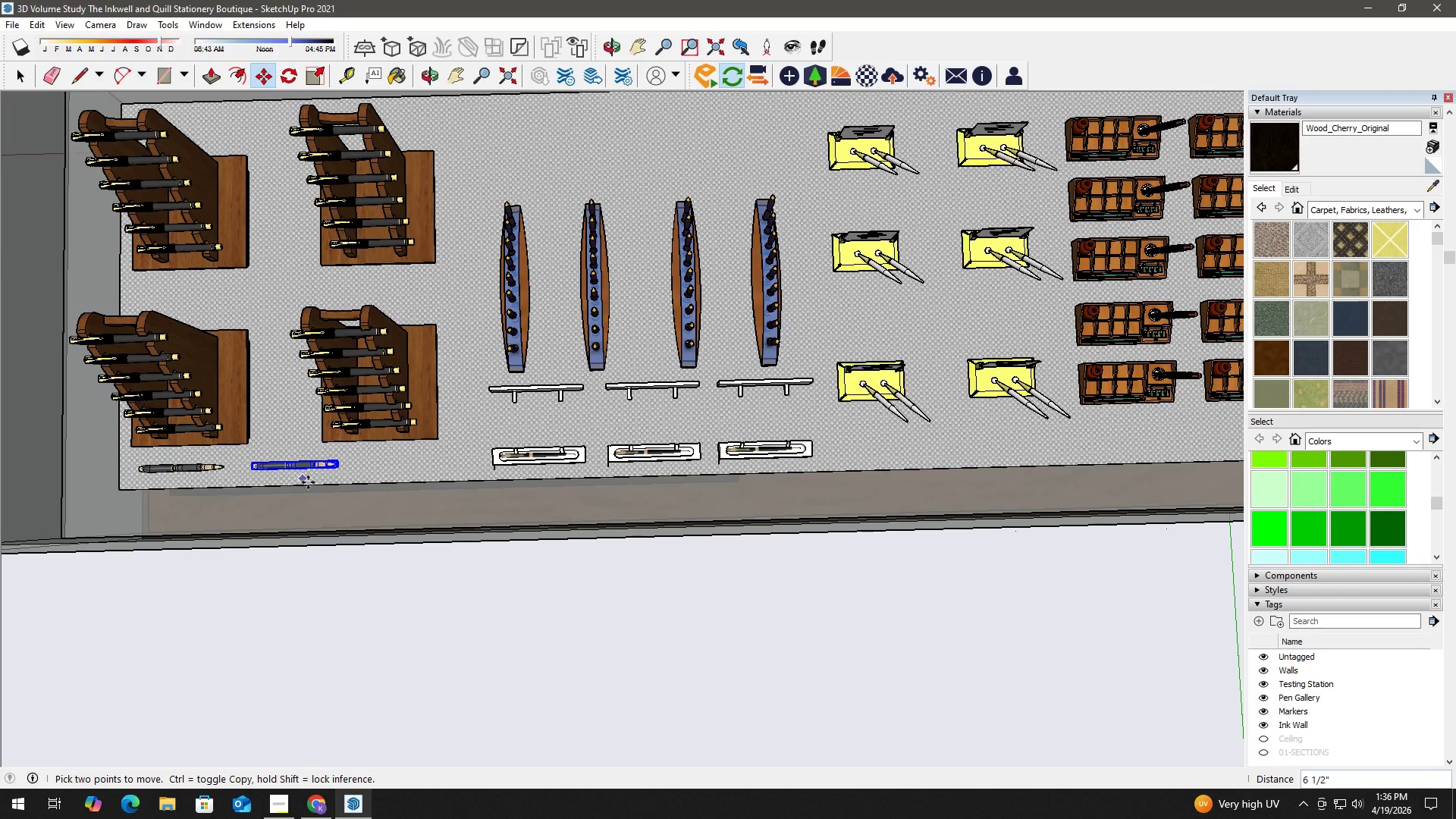 
key(Control+ControlLeft)
 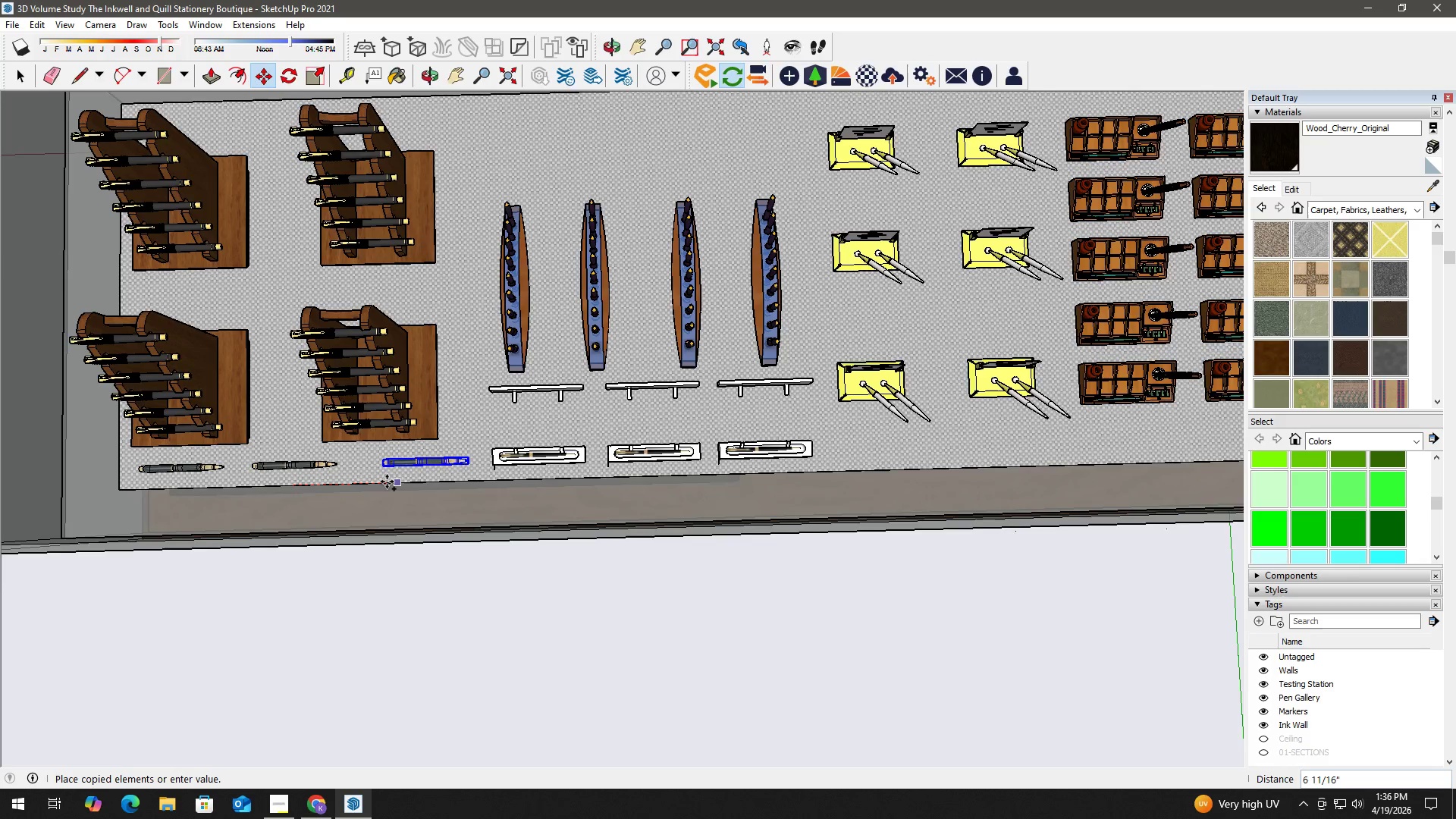 
key(Space)
 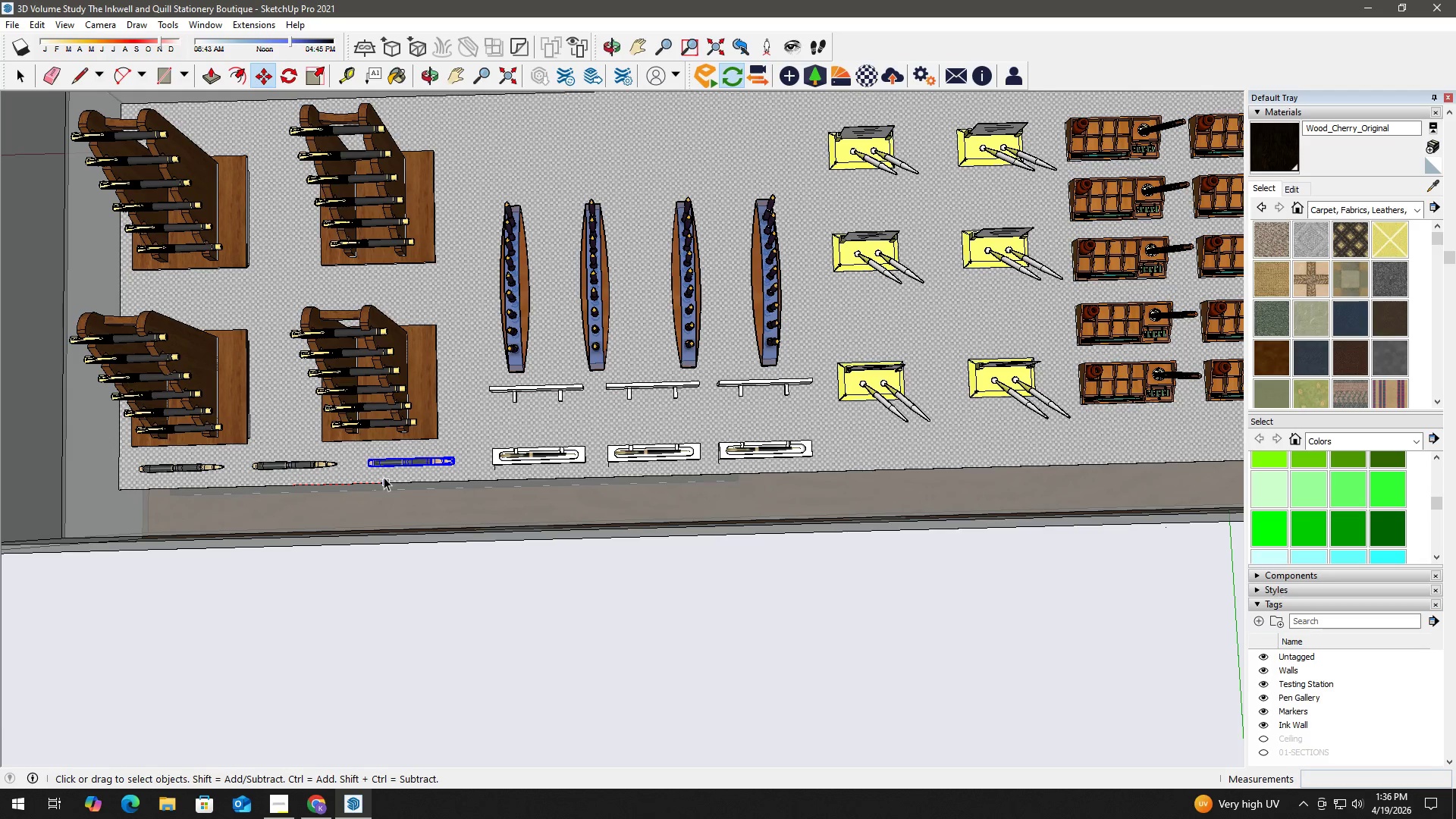 
scroll: coordinate [313, 477], scroll_direction: down, amount: 26.0
 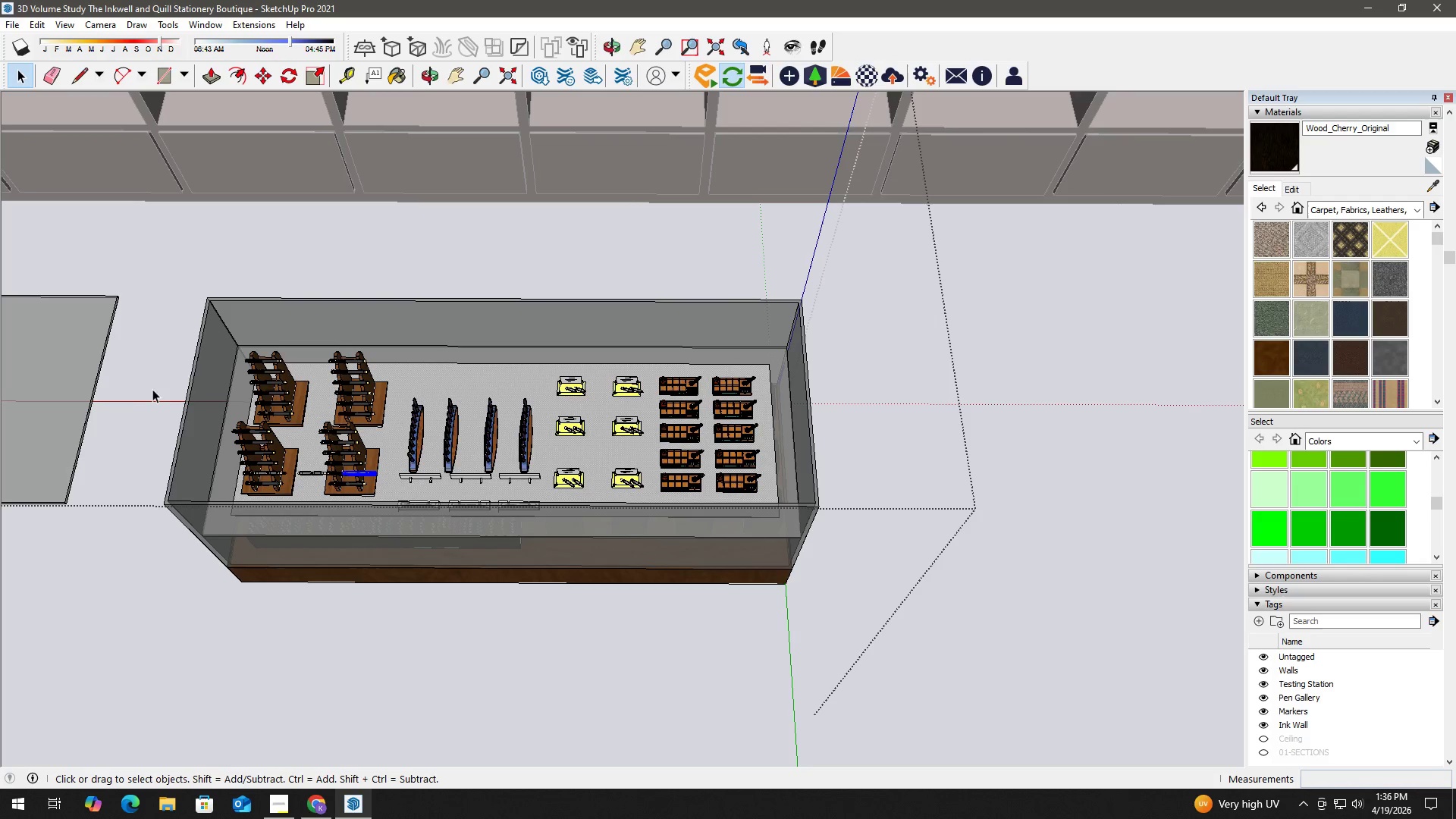 
left_click([90, 368])
 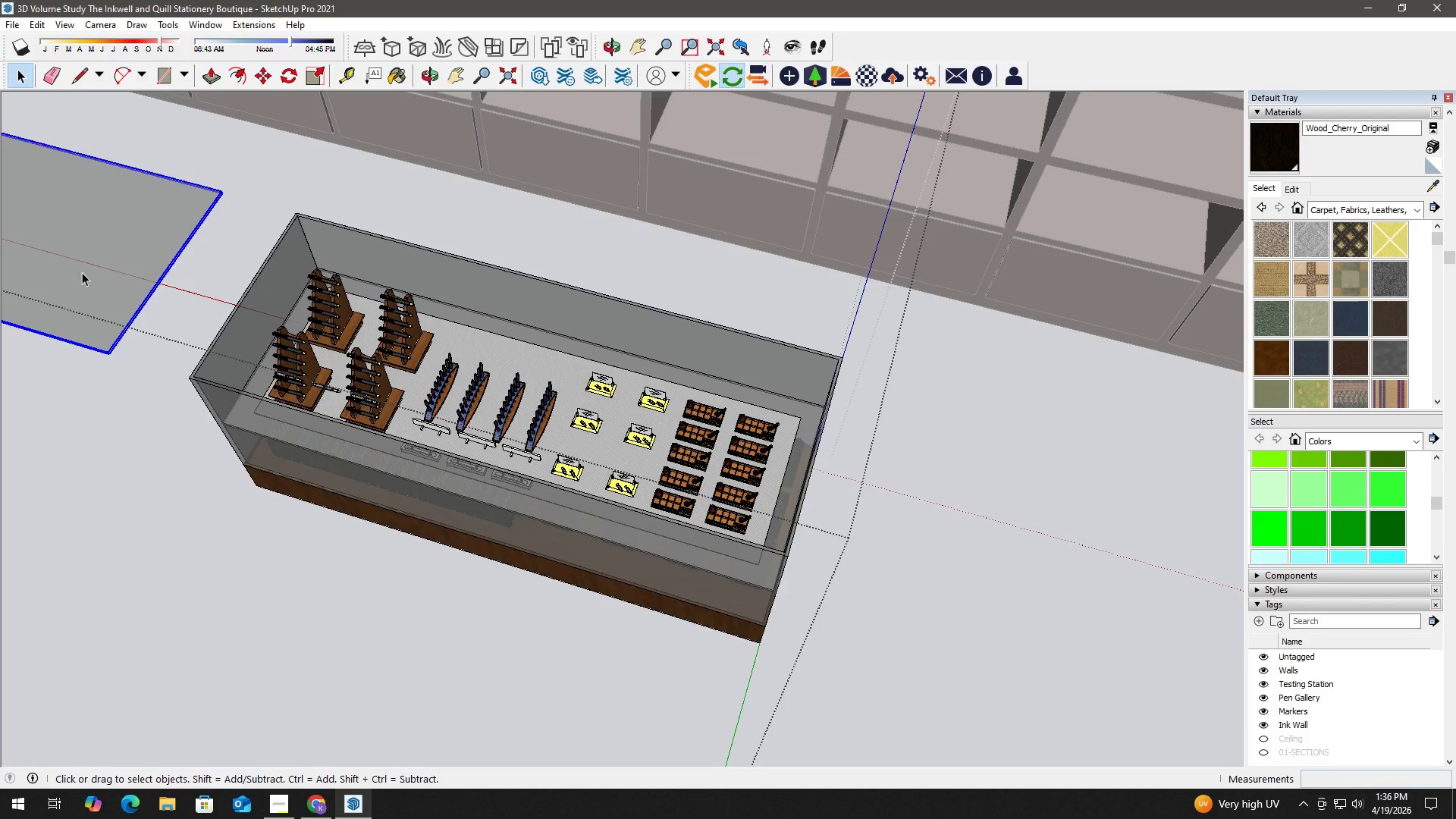 
key(M)
 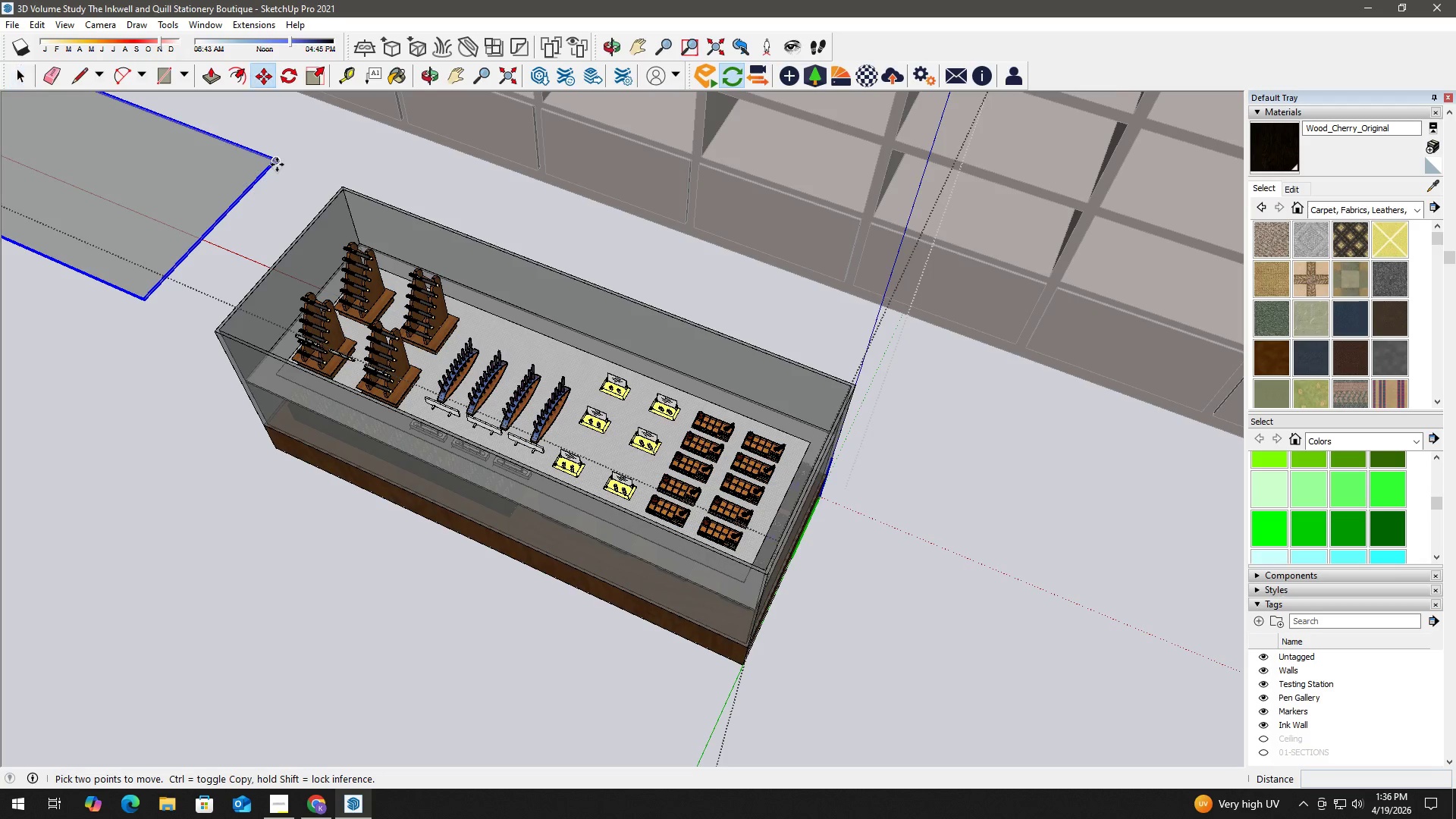 
left_click([277, 164])
 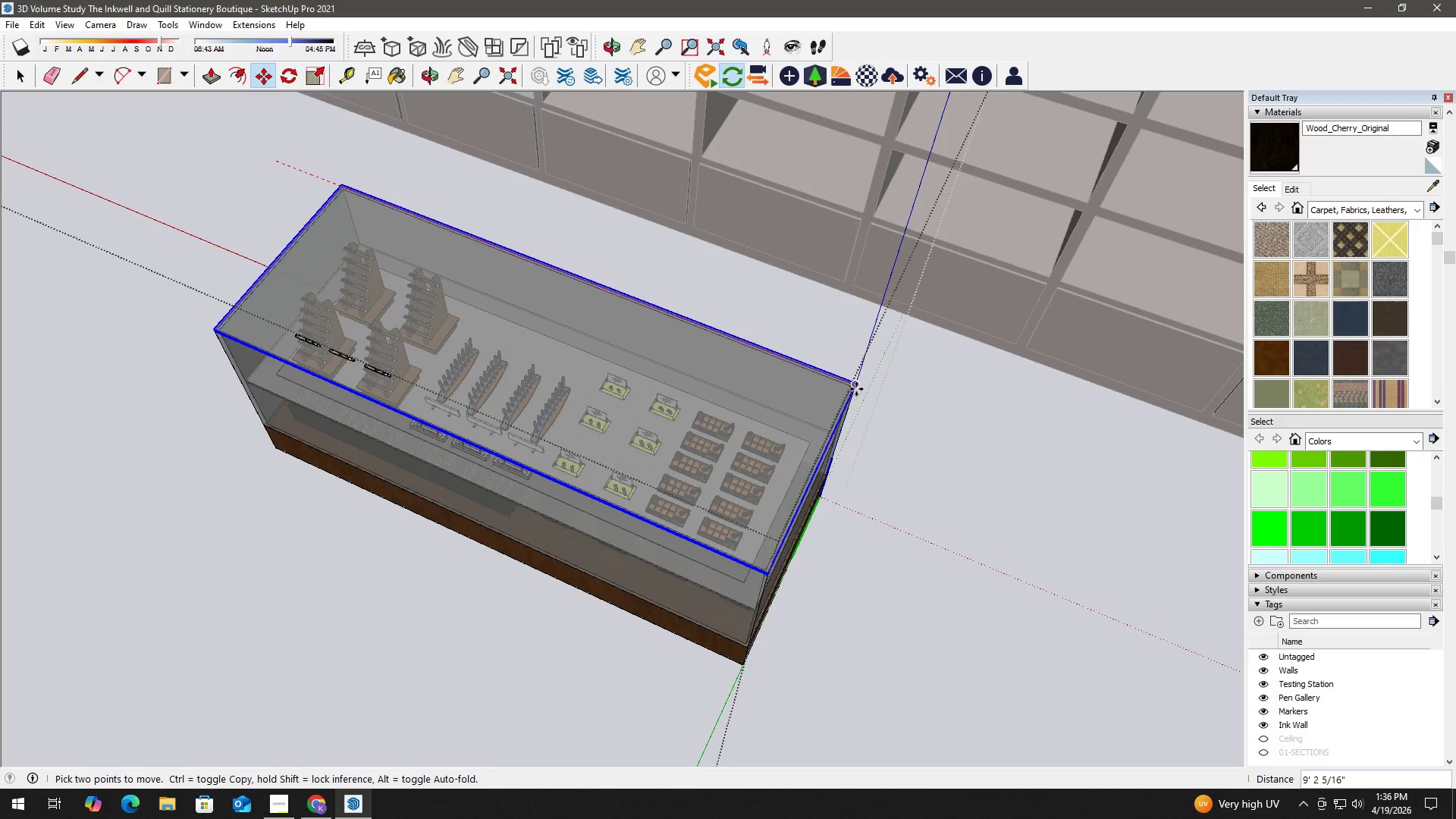 
left_click([856, 388])
 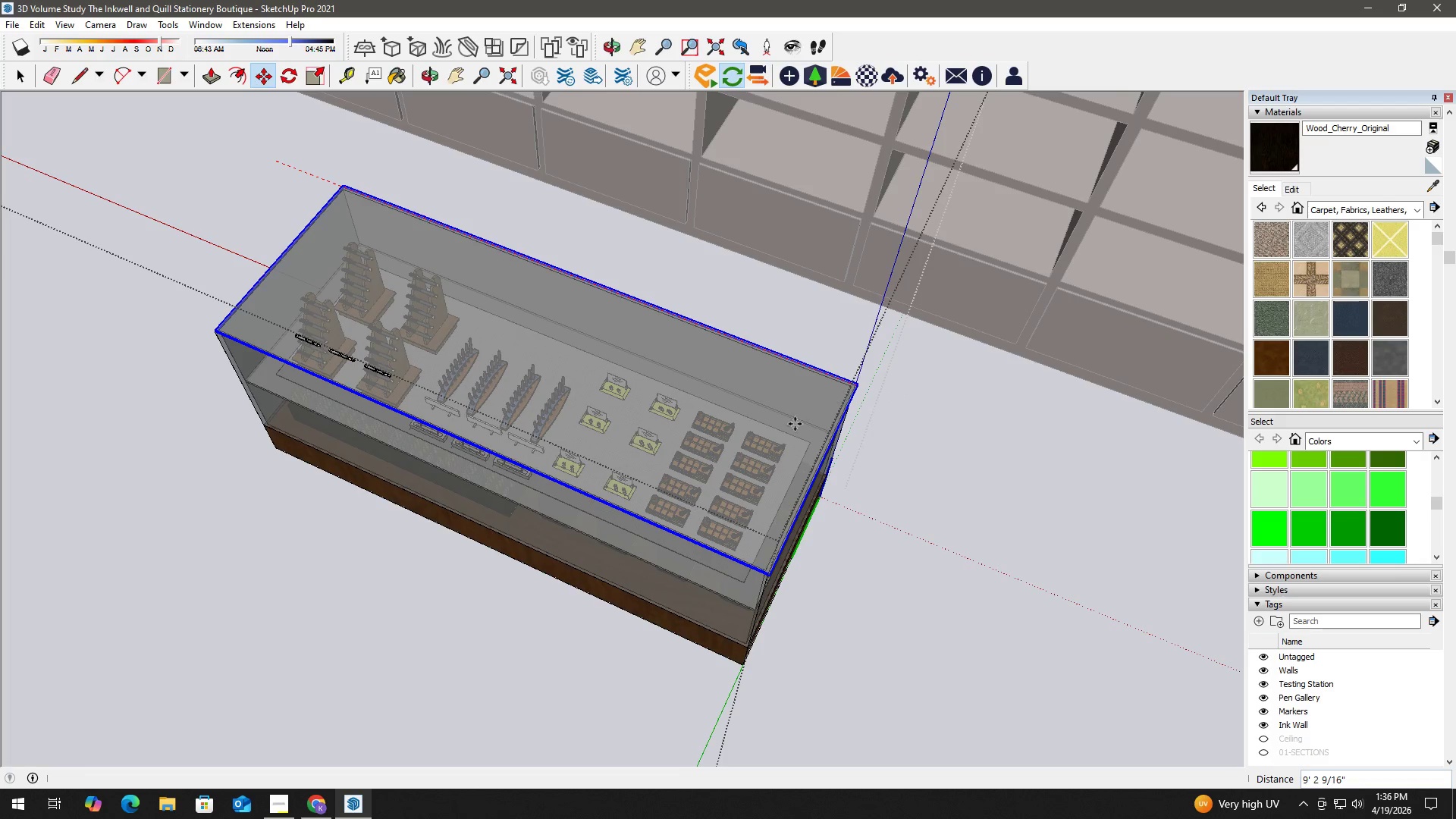 
key(Space)
 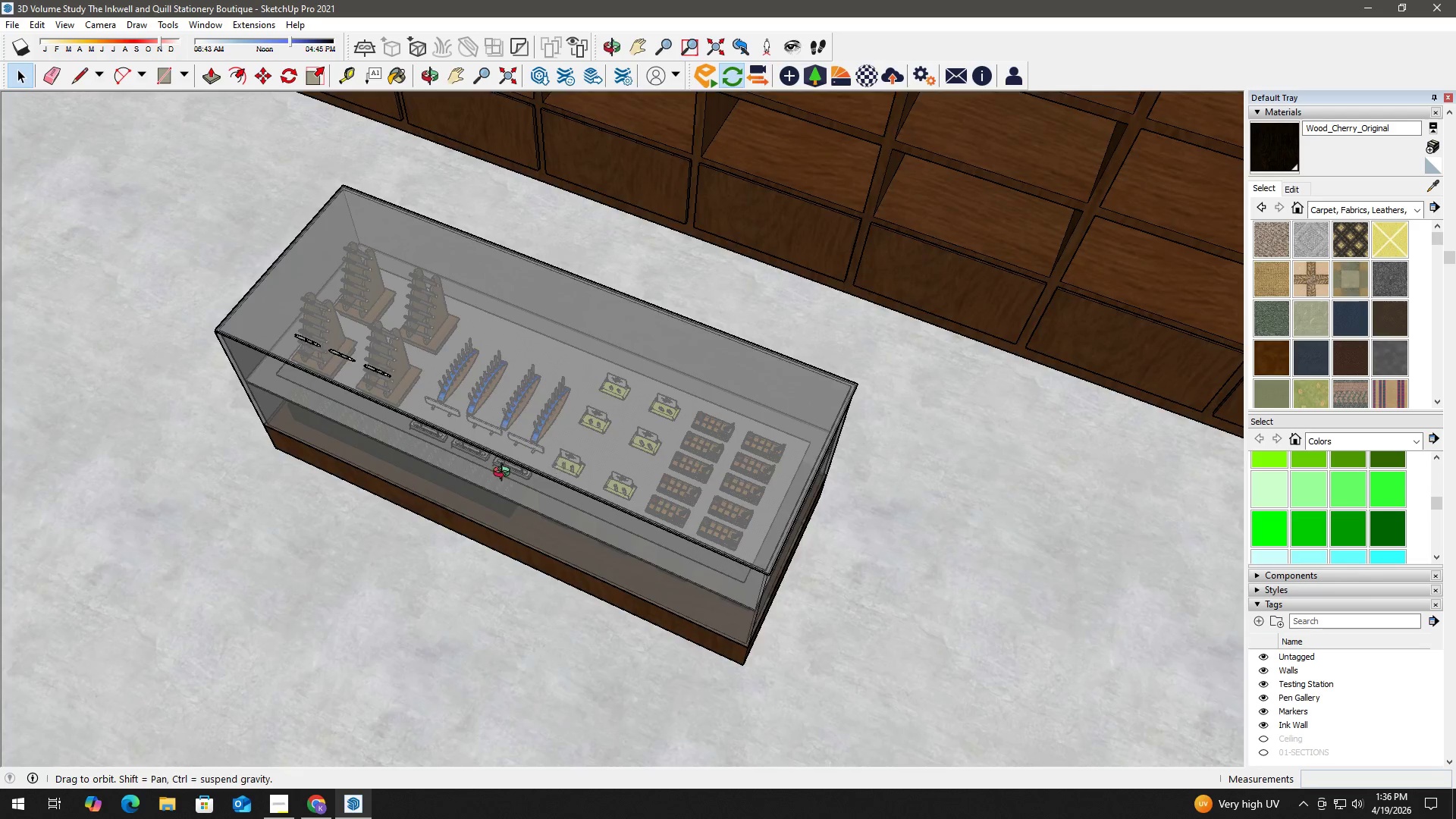 
left_click([504, 75])
 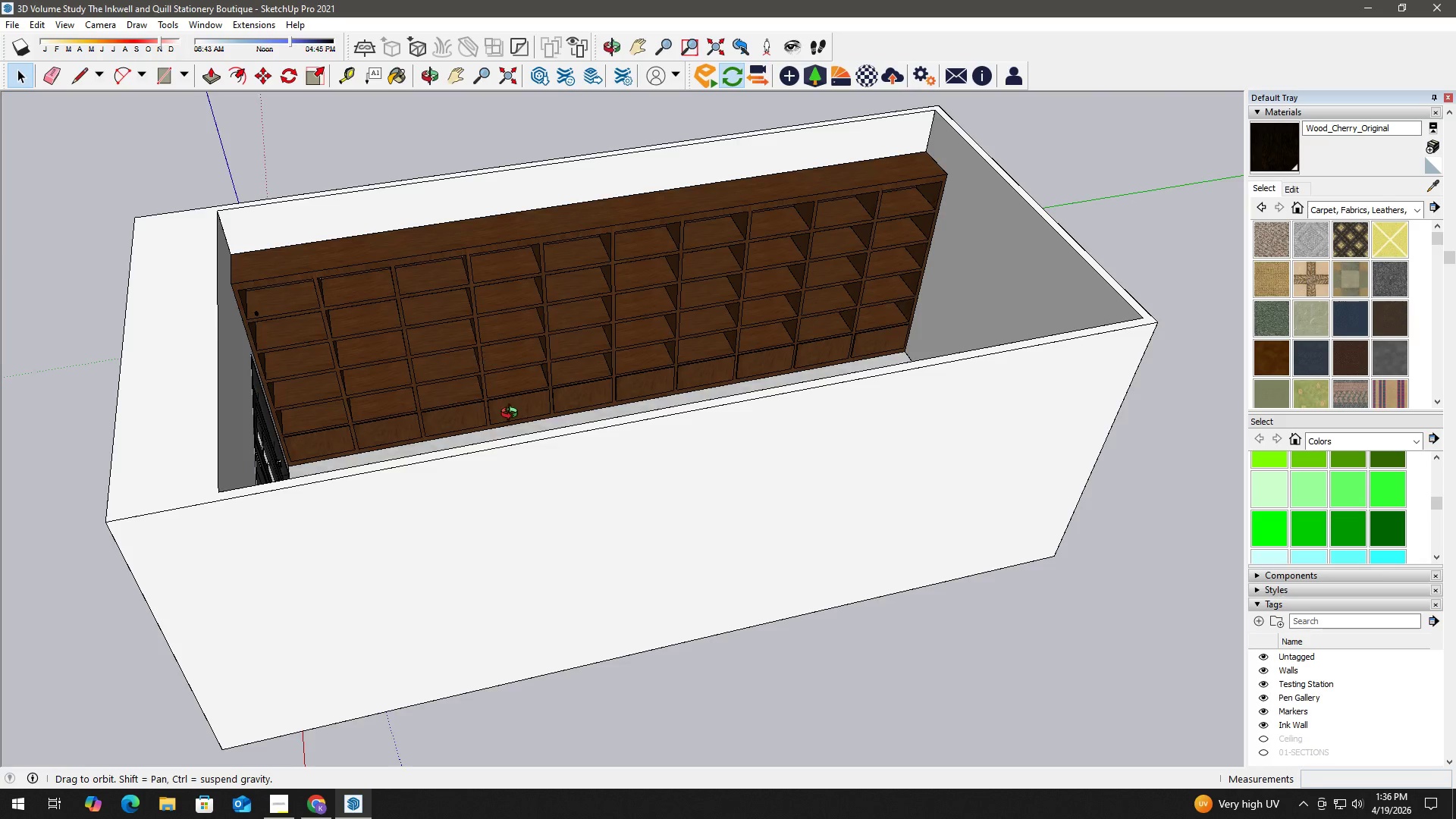 
scroll: coordinate [522, 312], scroll_direction: up, amount: 42.0
 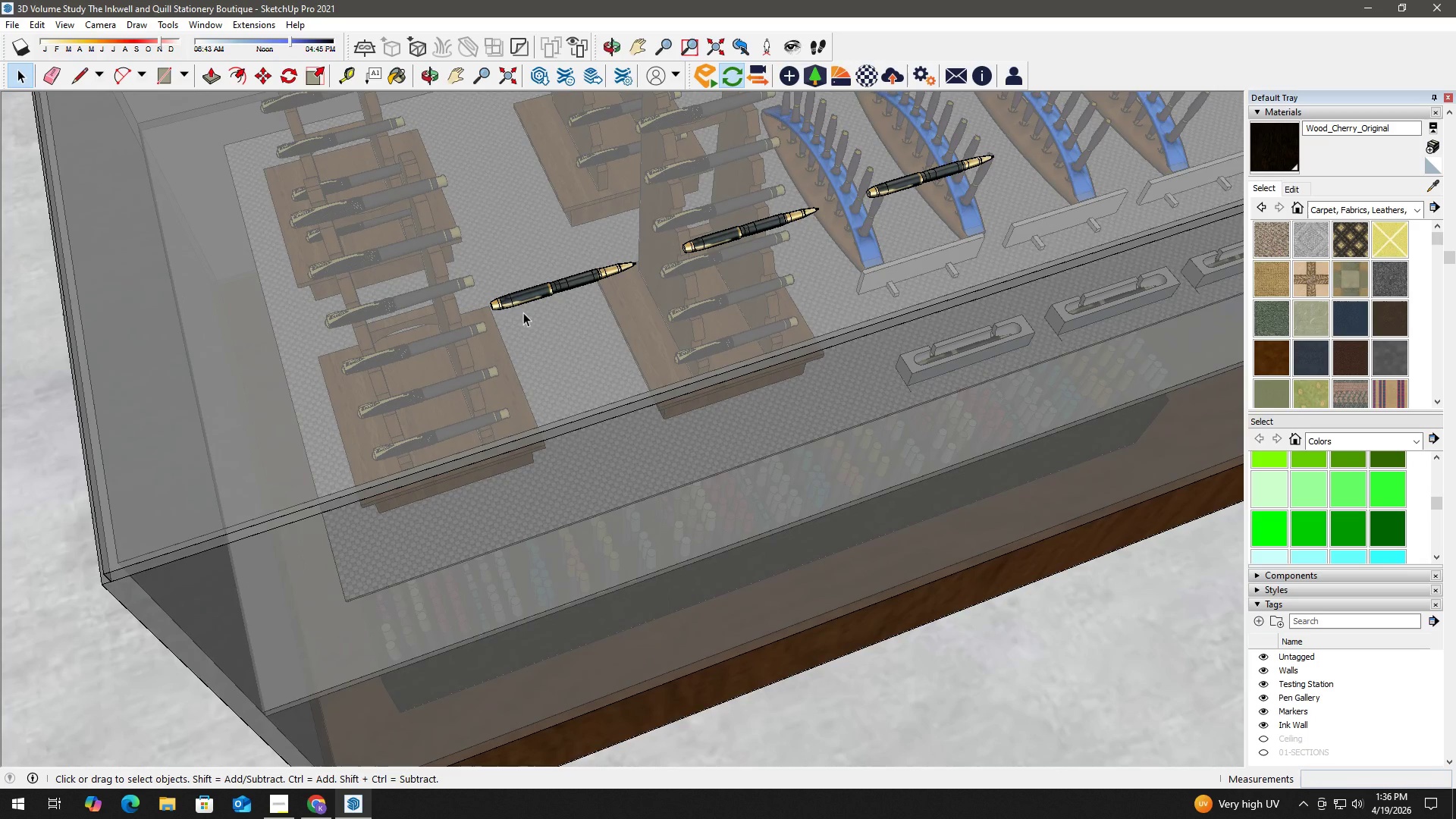 
hold_key(key=ControlLeft, duration=3.09)
 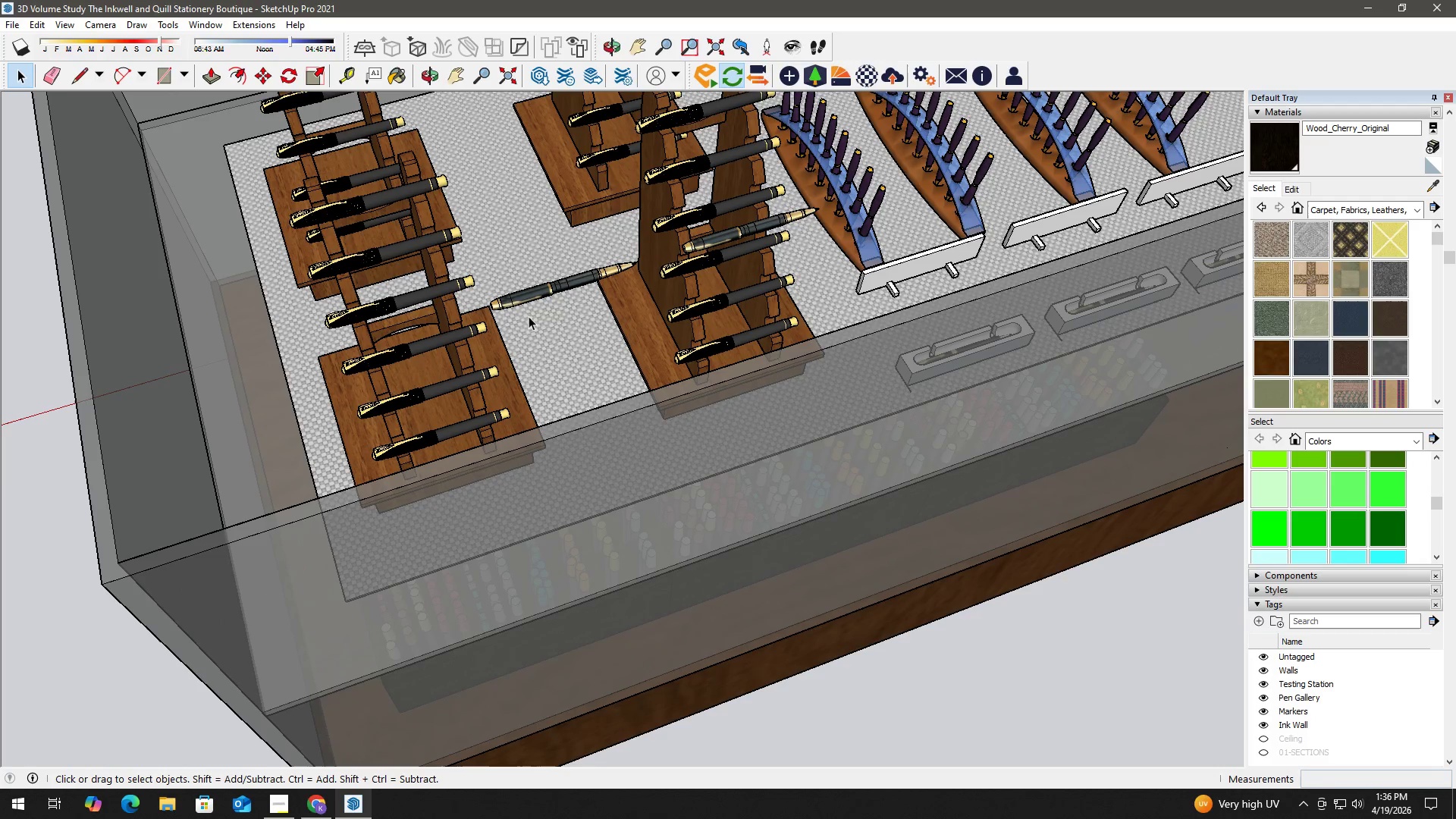 